 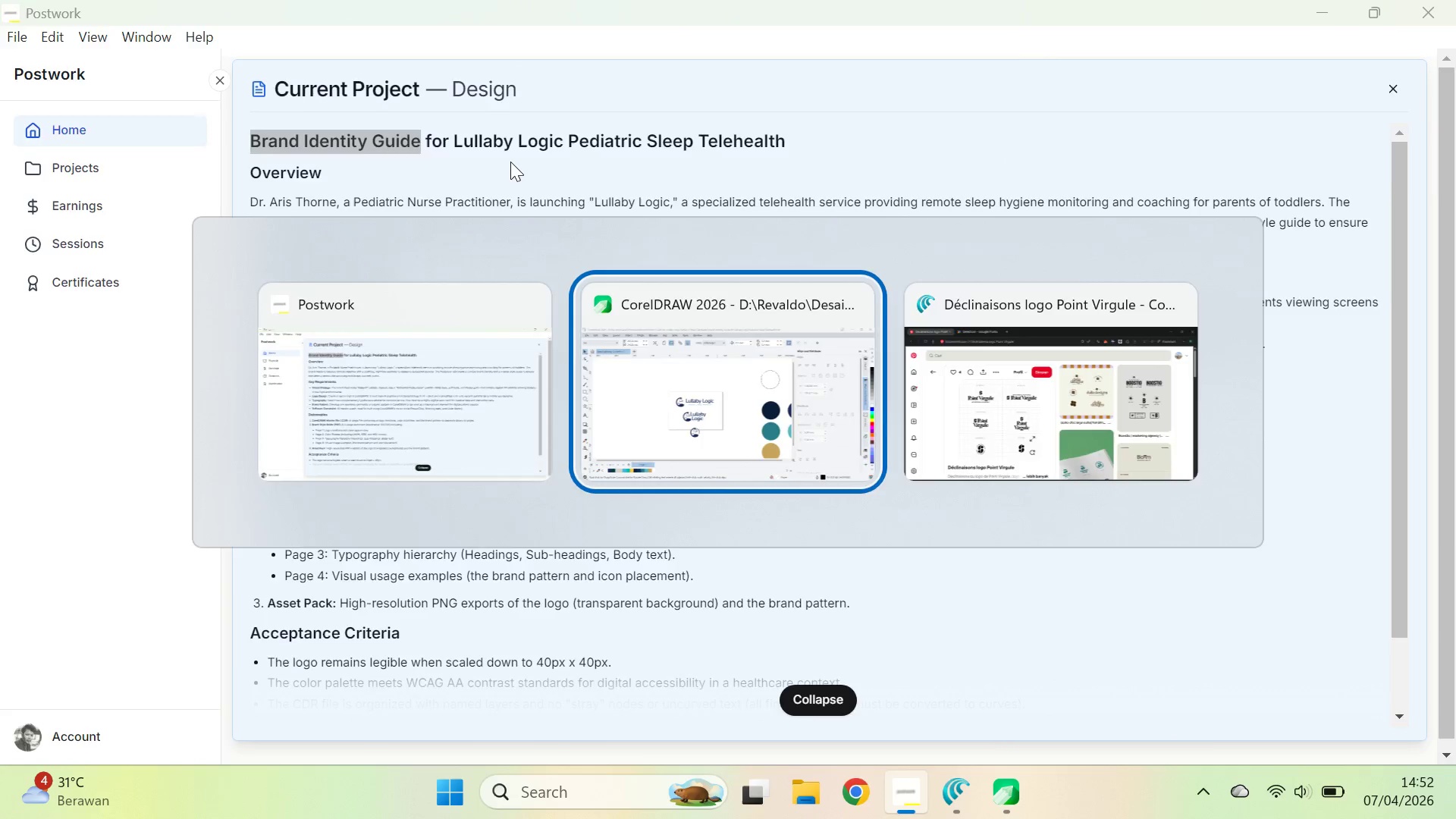 
key(Alt+Tab)
 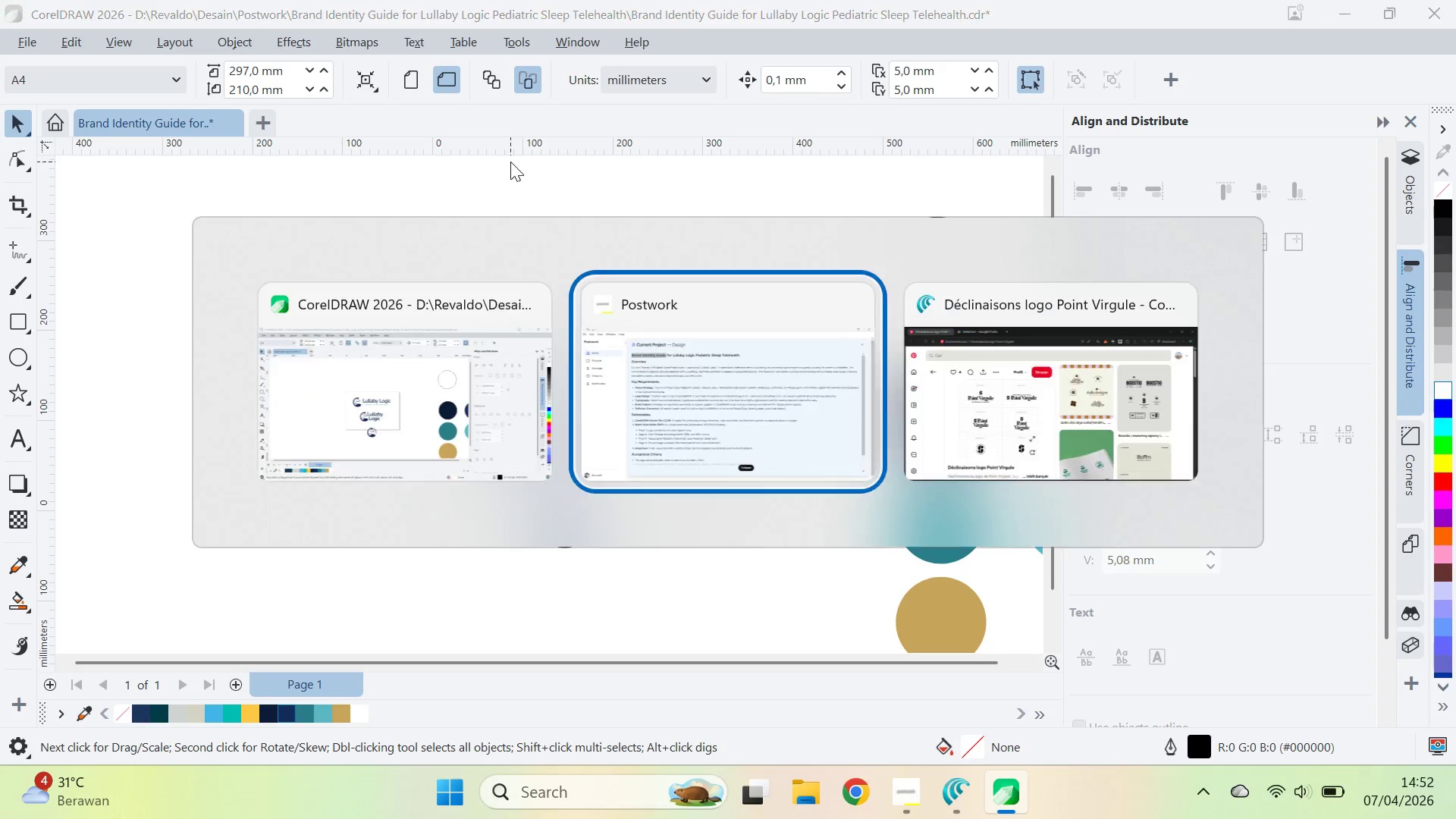 
key(Alt+Tab)
 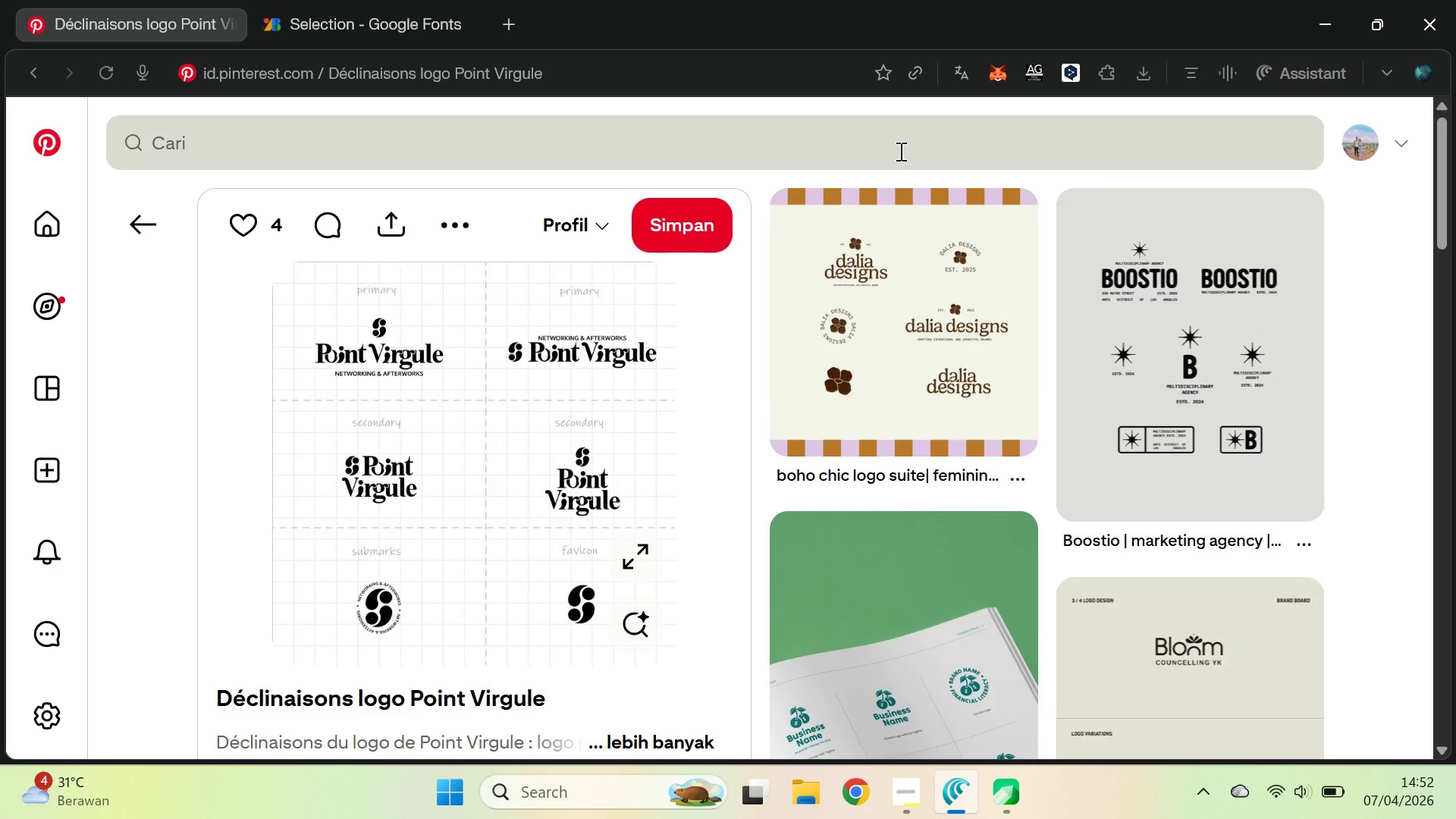 
key(Control+V)
 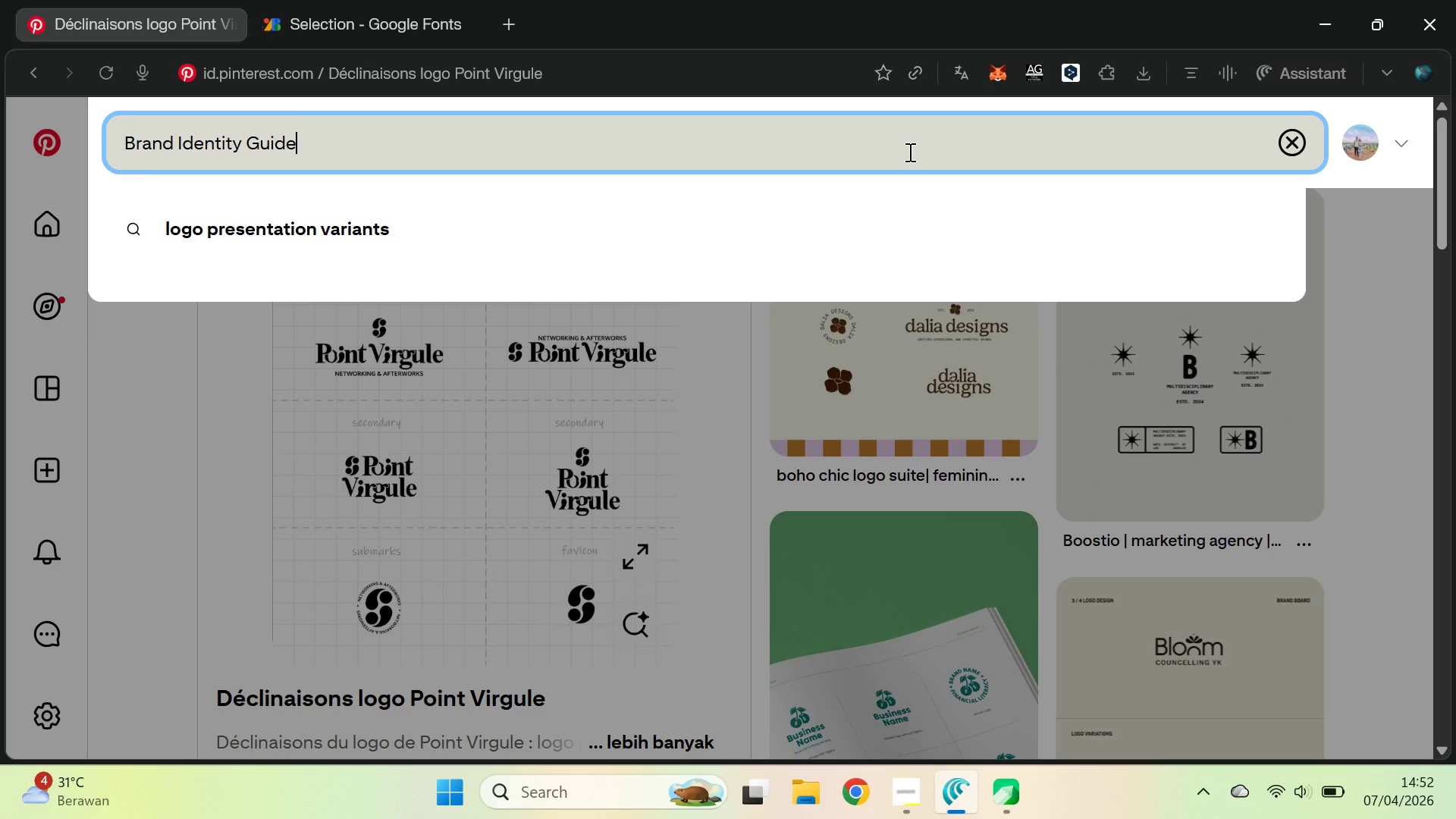 
key(Enter)
 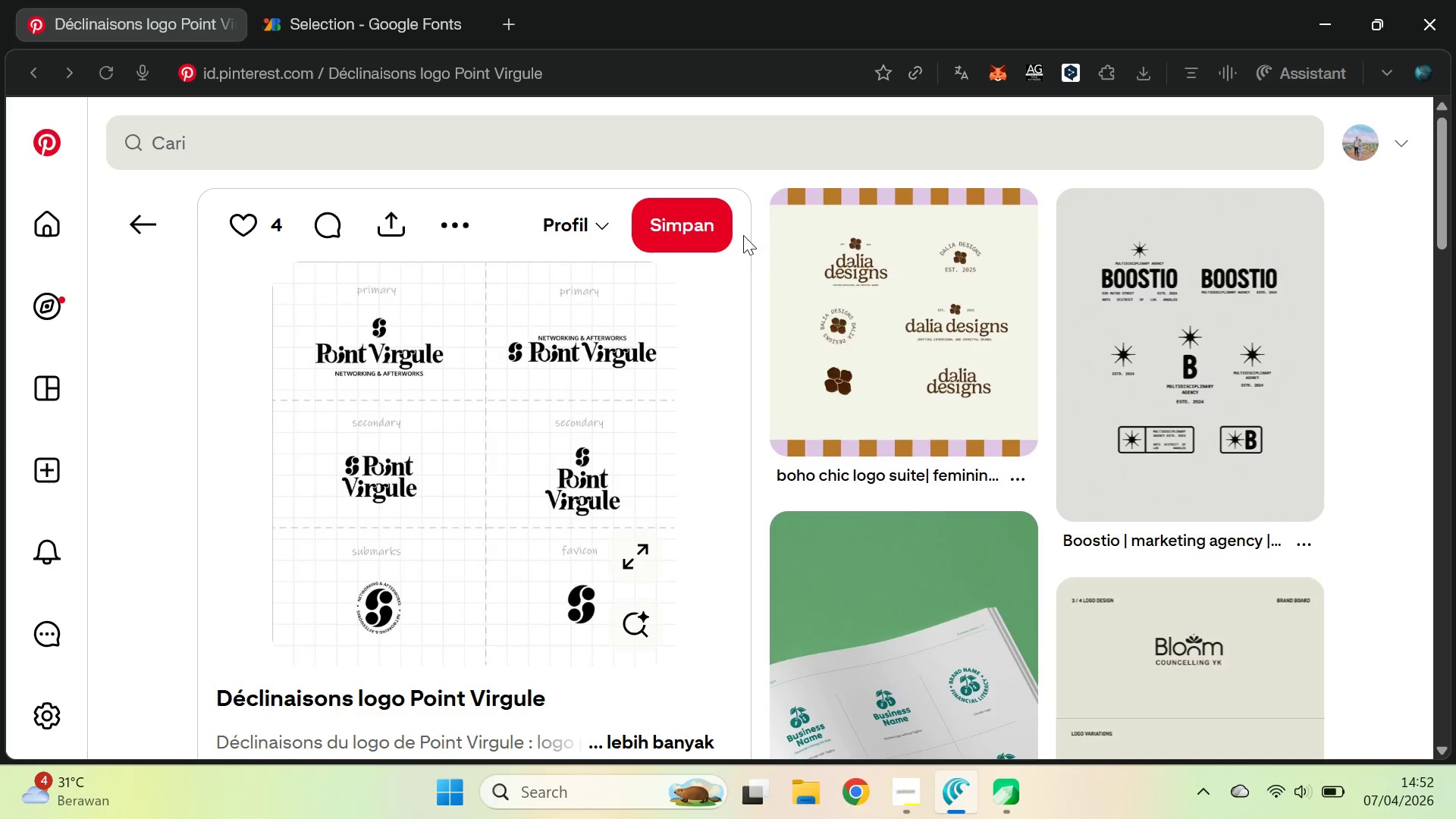 
key(Control+V)
 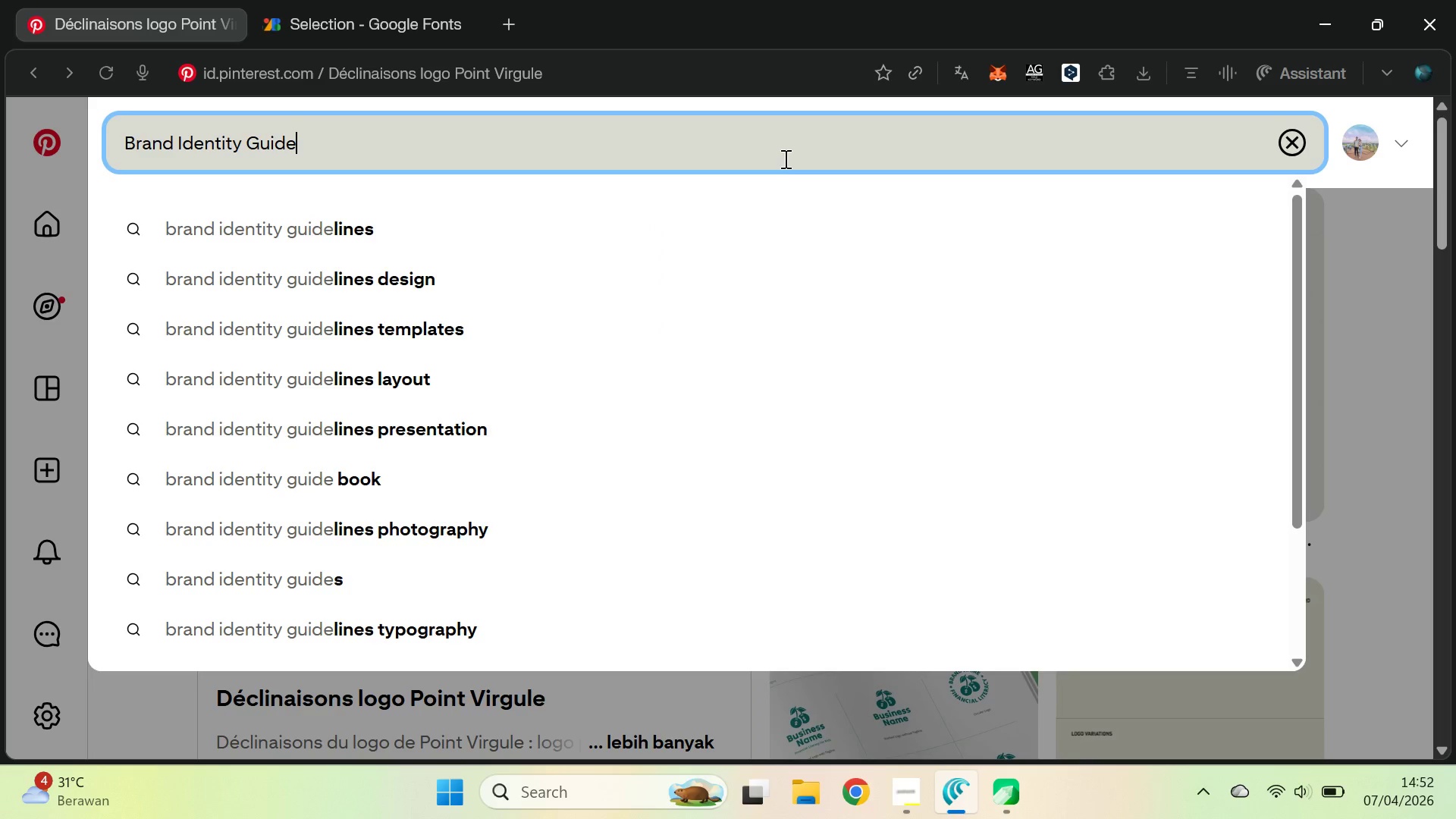 
key(Enter)
 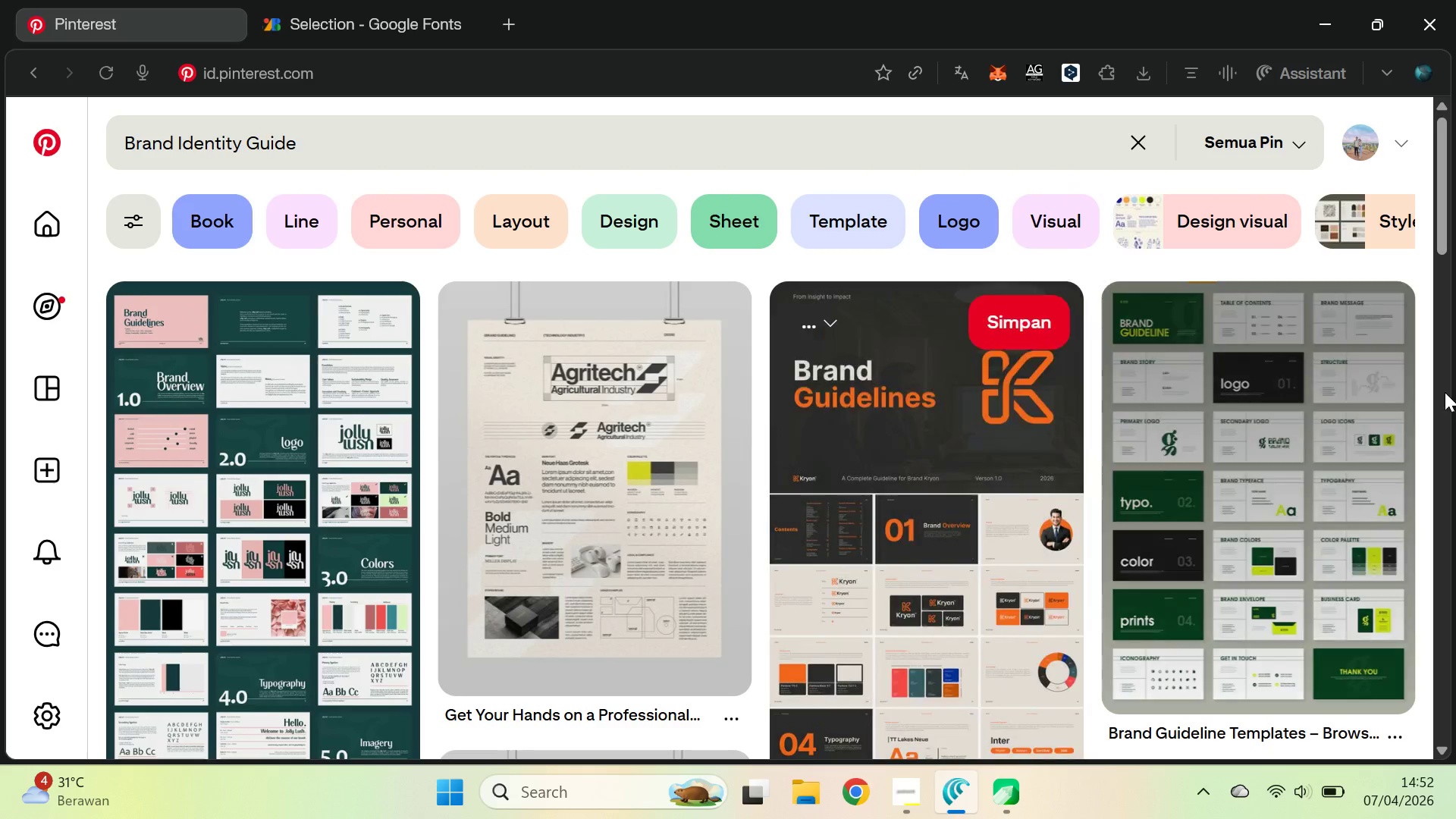 
left_click_drag(start_coordinate=[1437, 213], to_coordinate=[1442, 565])
 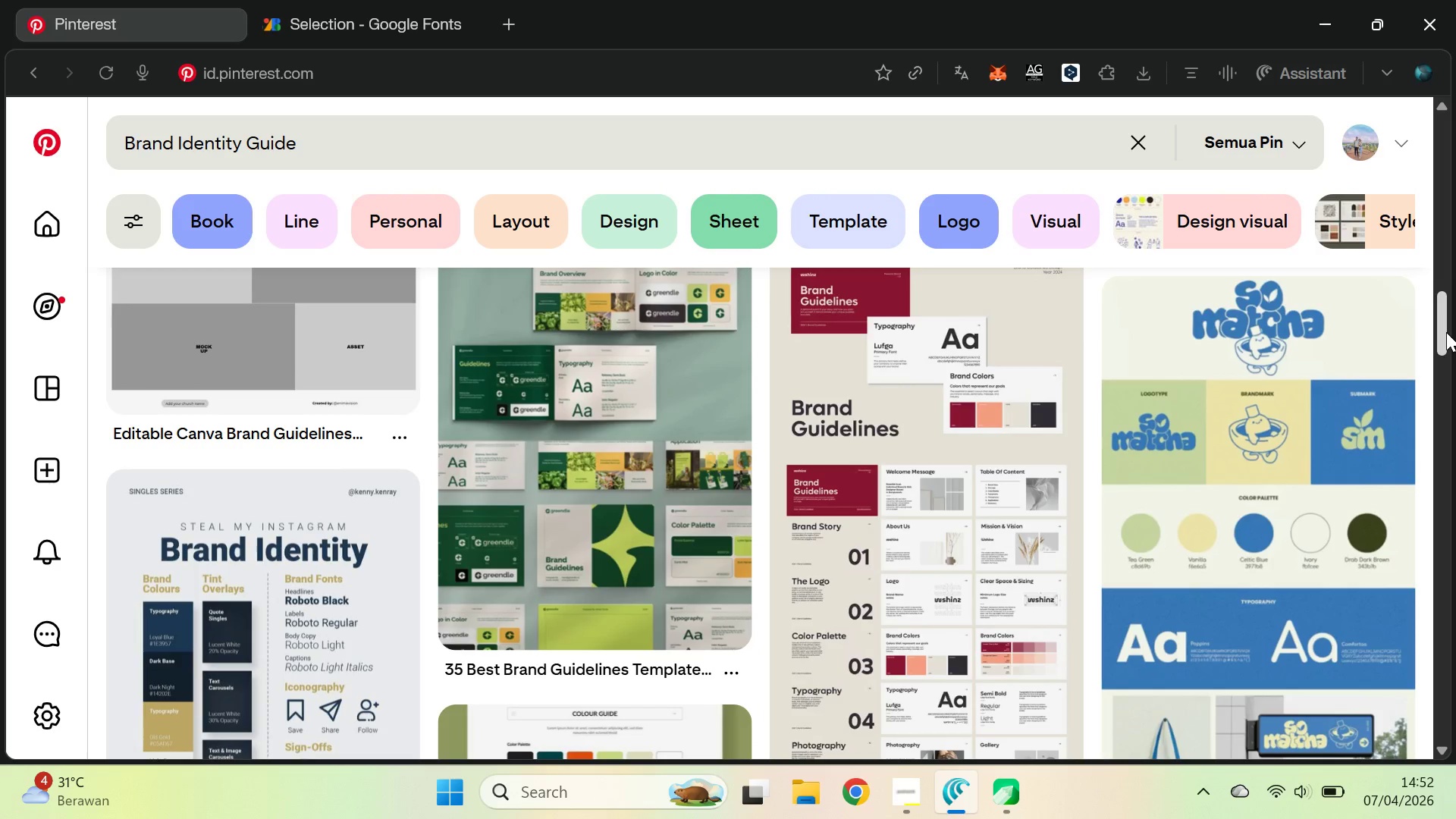 
left_click_drag(start_coordinate=[1444, 329], to_coordinate=[1452, 576])
 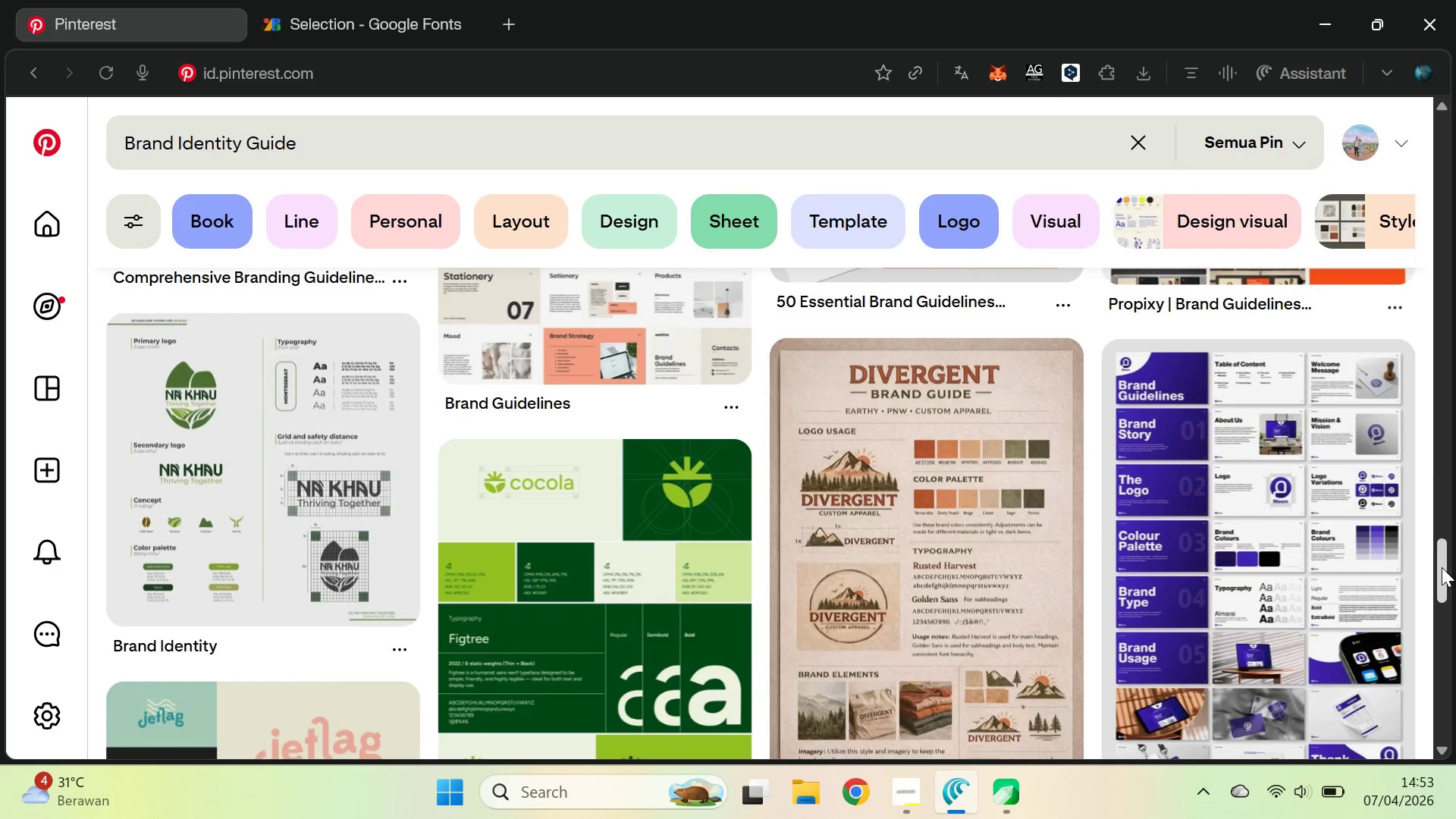 
key(Alt+Tab)
 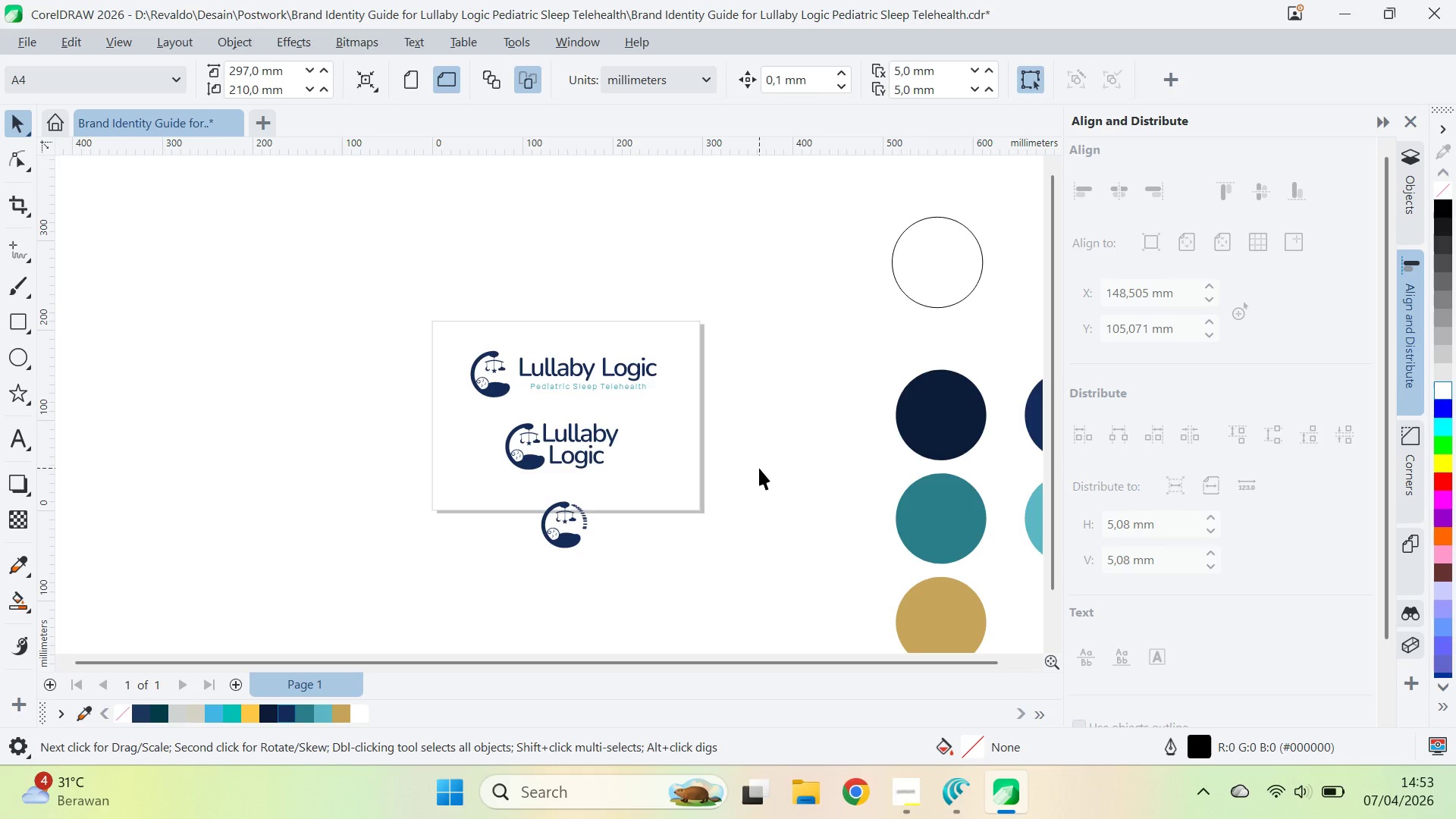 
left_click([749, 447])
 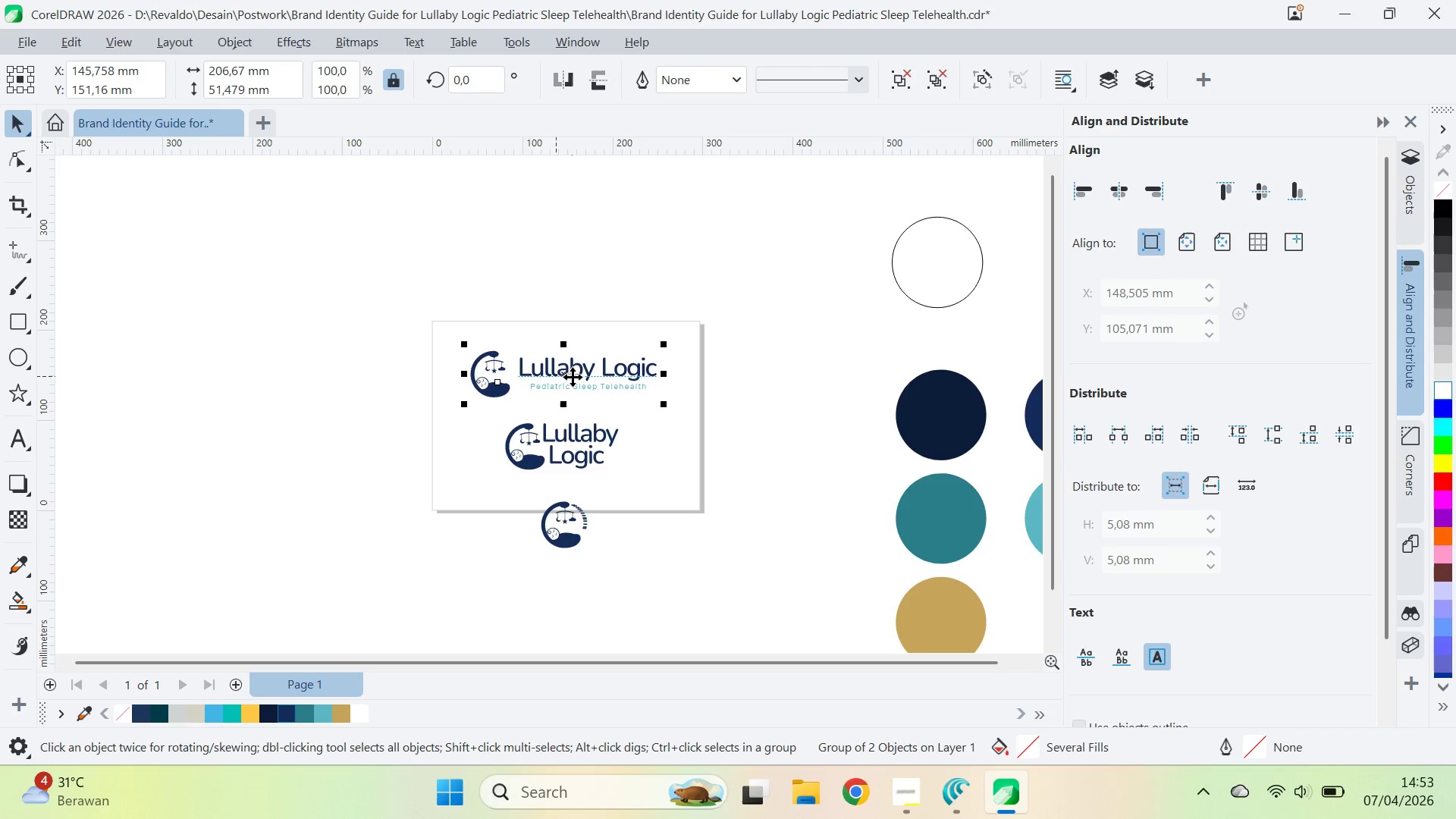 
left_click_drag(start_coordinate=[573, 374], to_coordinate=[598, 362])
 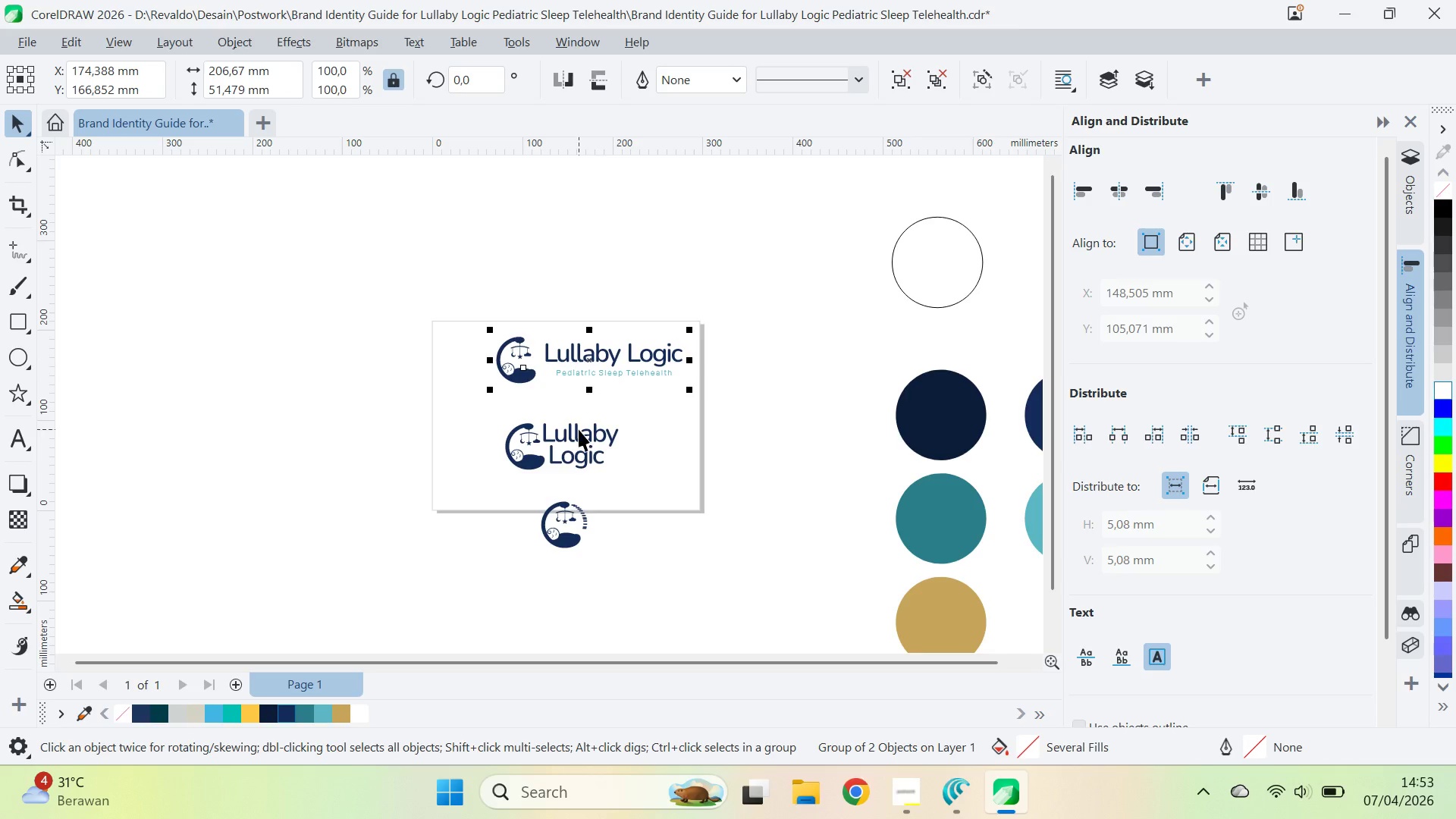 
left_click_drag(start_coordinate=[579, 429], to_coordinate=[617, 406])
 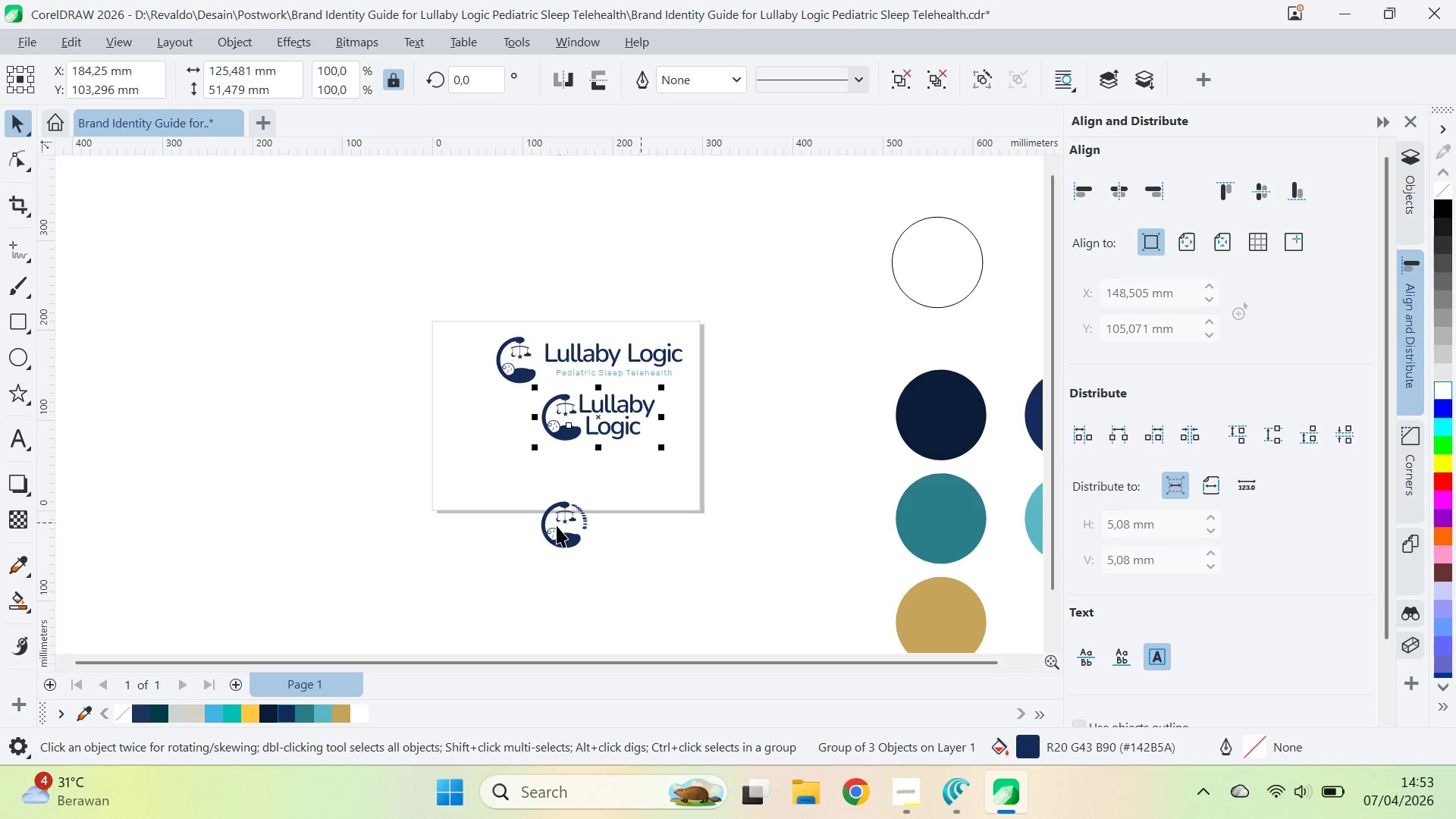 
left_click_drag(start_coordinate=[554, 529], to_coordinate=[543, 482])
 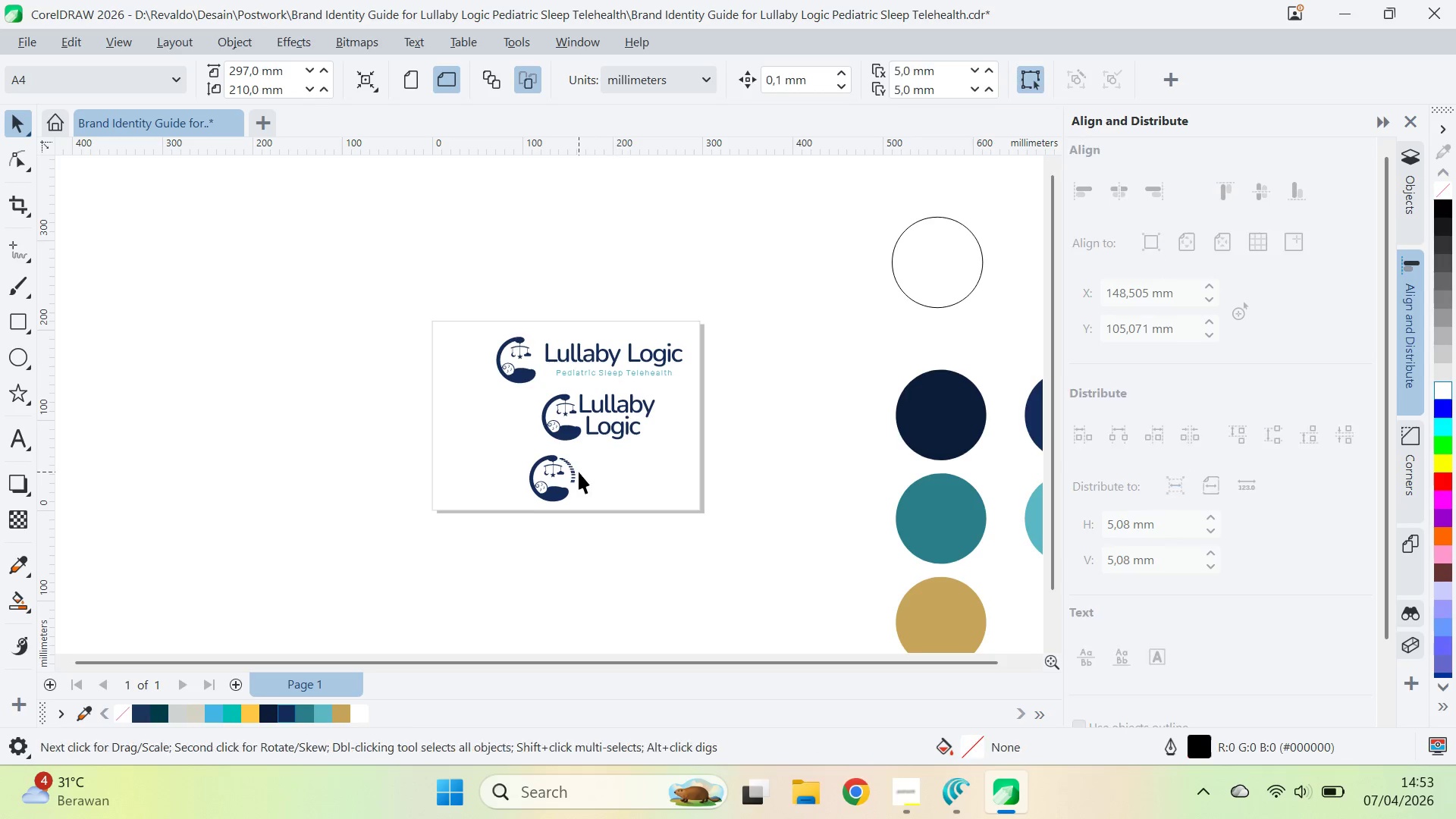 
left_click([572, 469])
 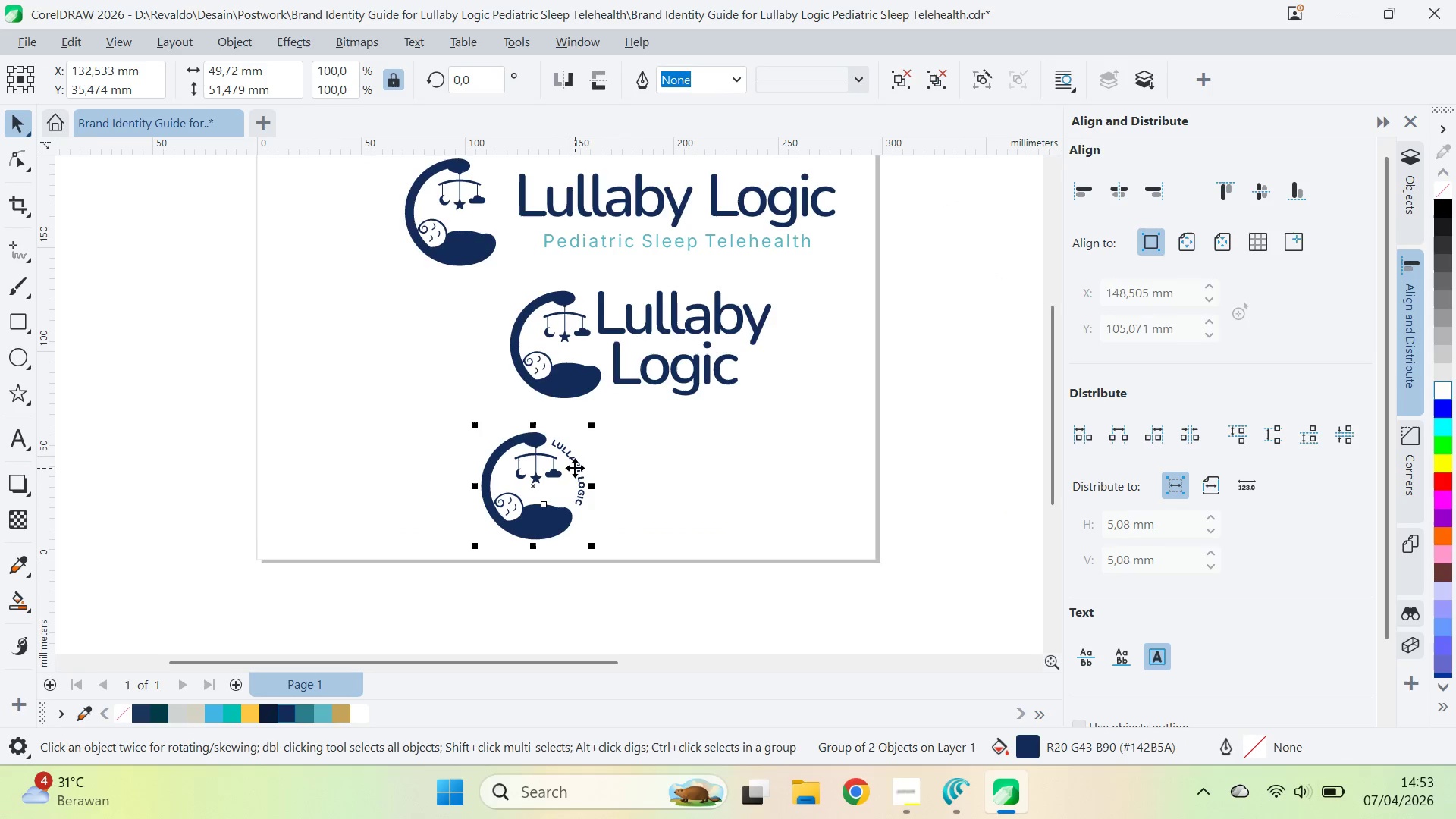 
scroll: coordinate [566, 469], scroll_direction: up, amount: 6.0
 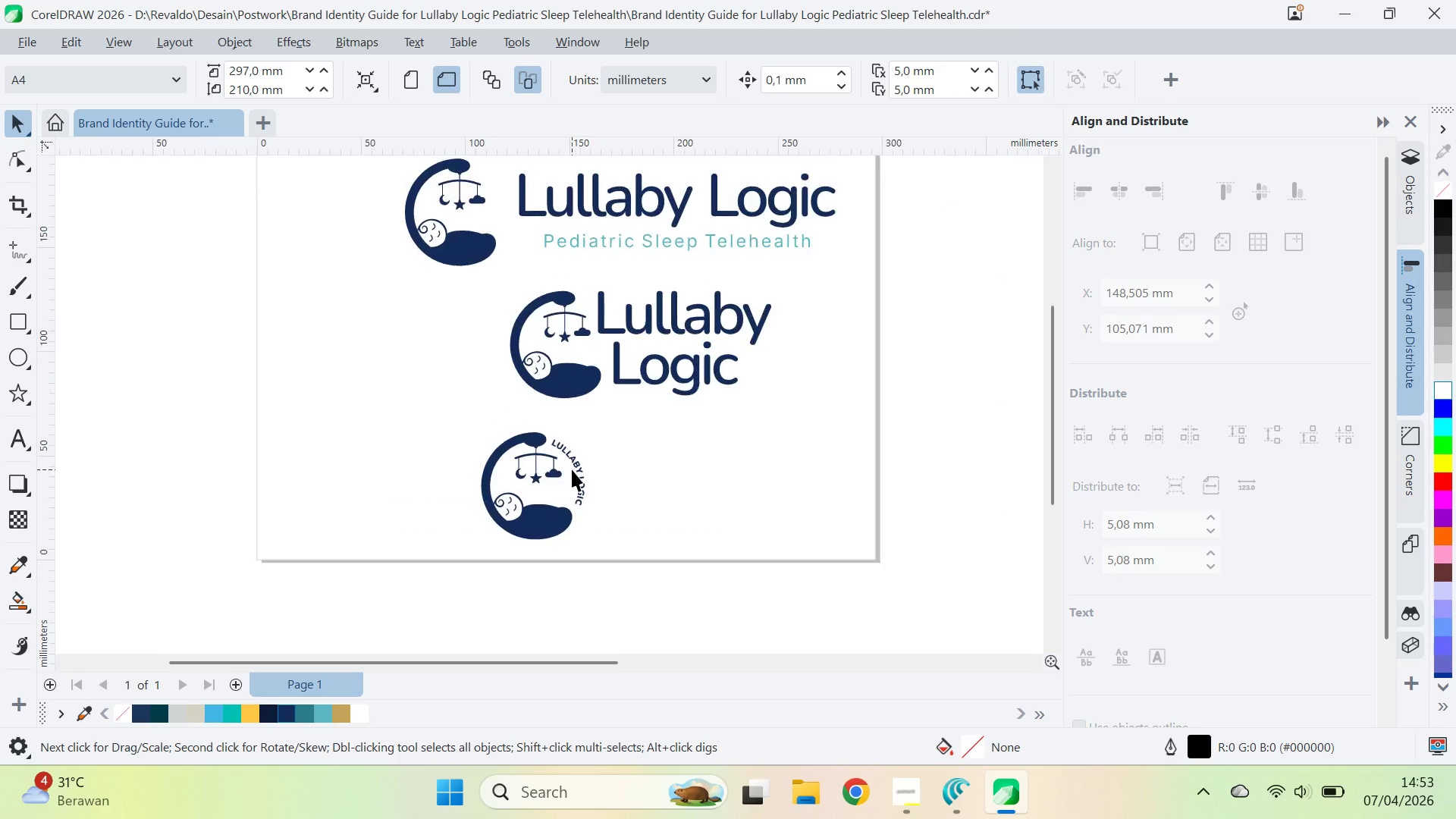 
key(Control+Q)
 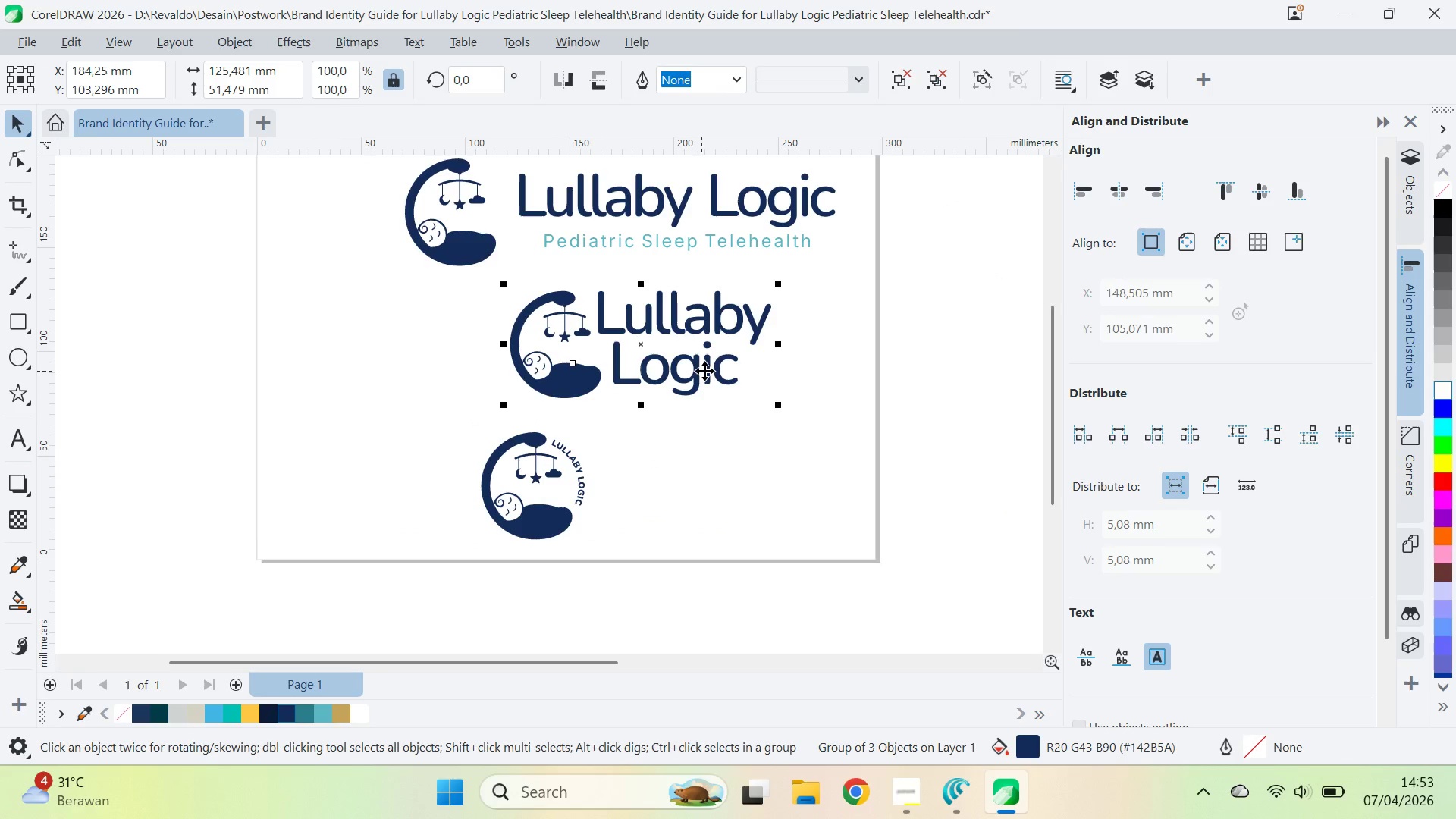 
key(Control+Q)
 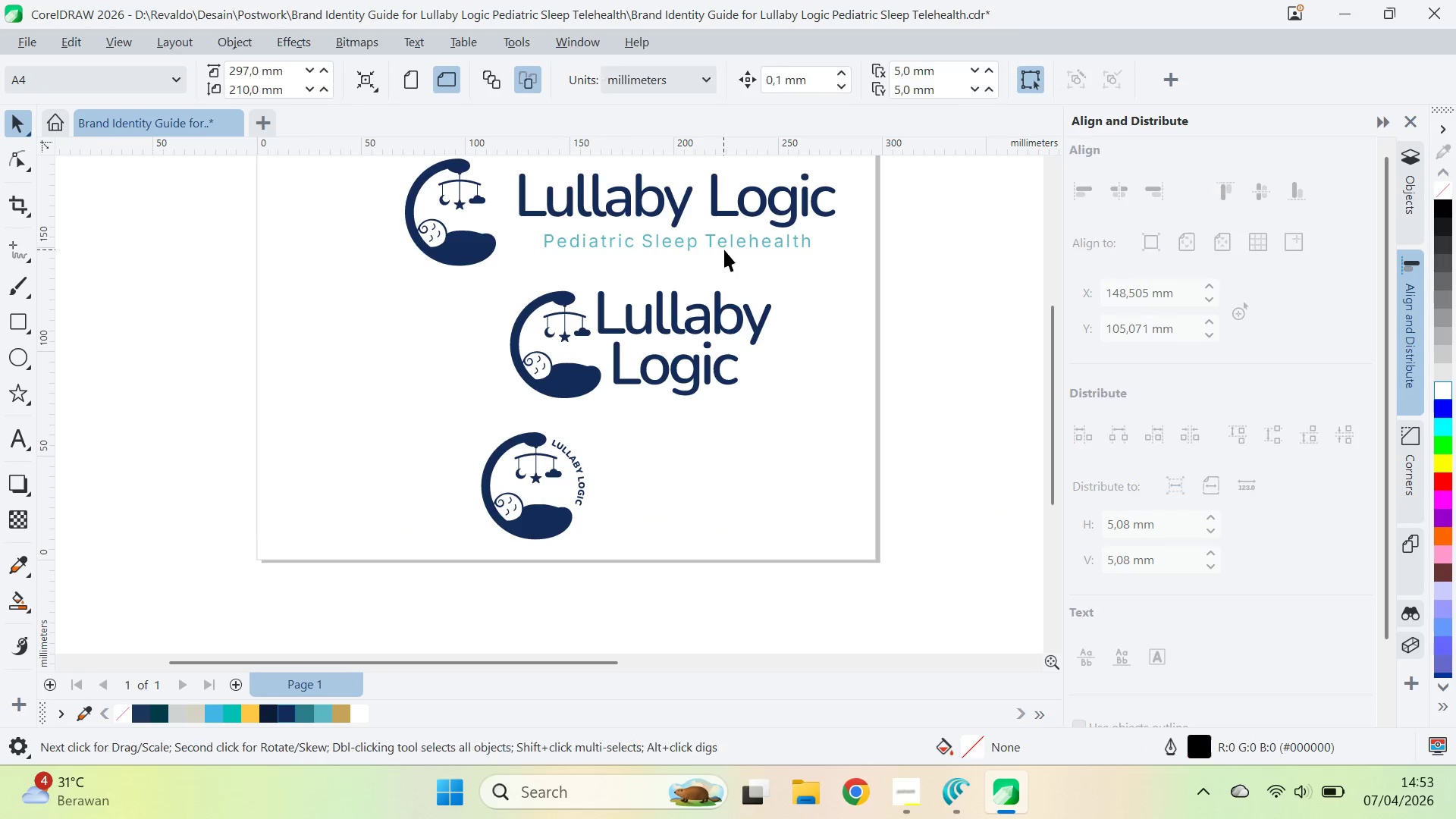 
double_click([726, 246])
 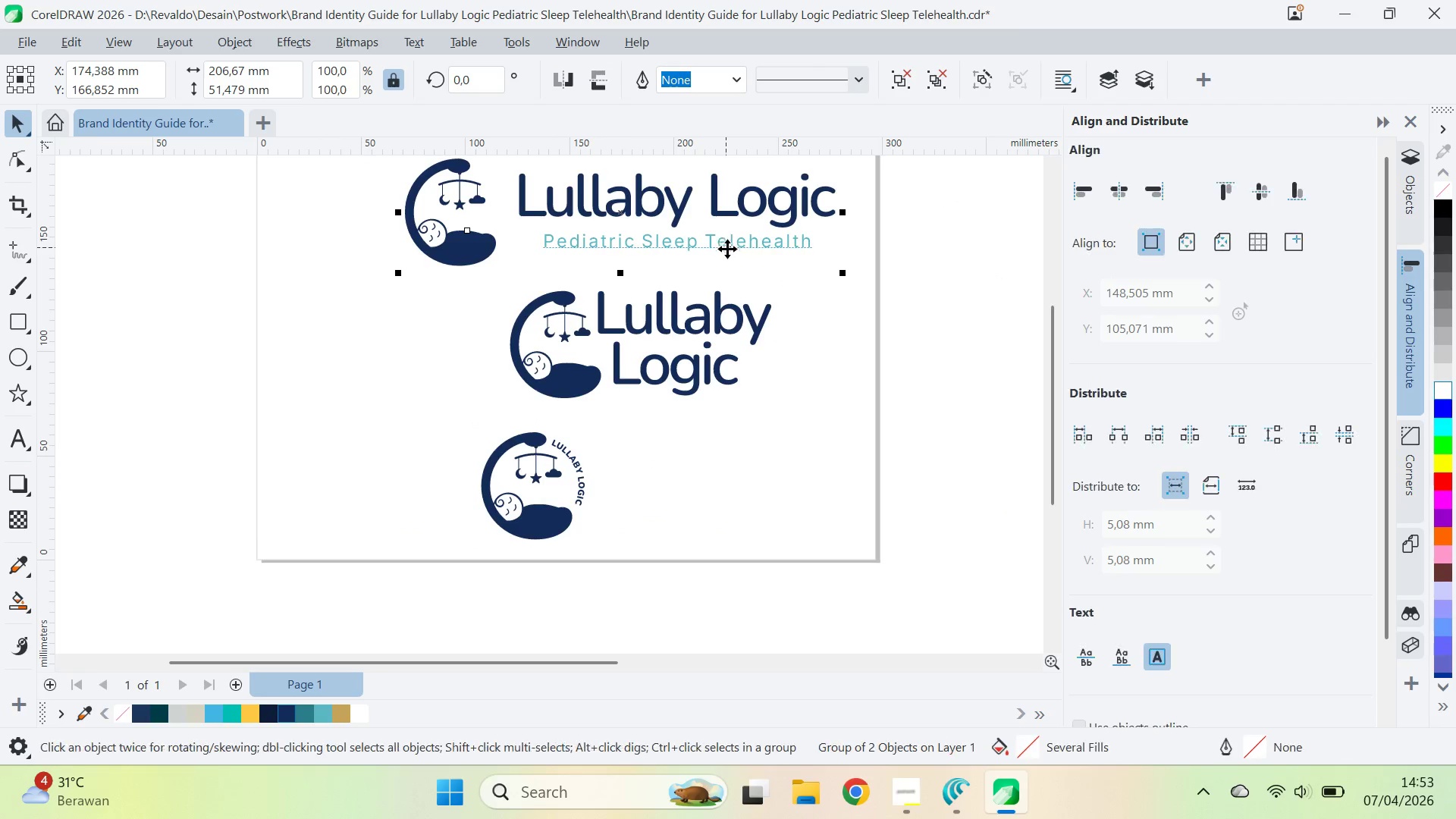 
key(Control+Q)
 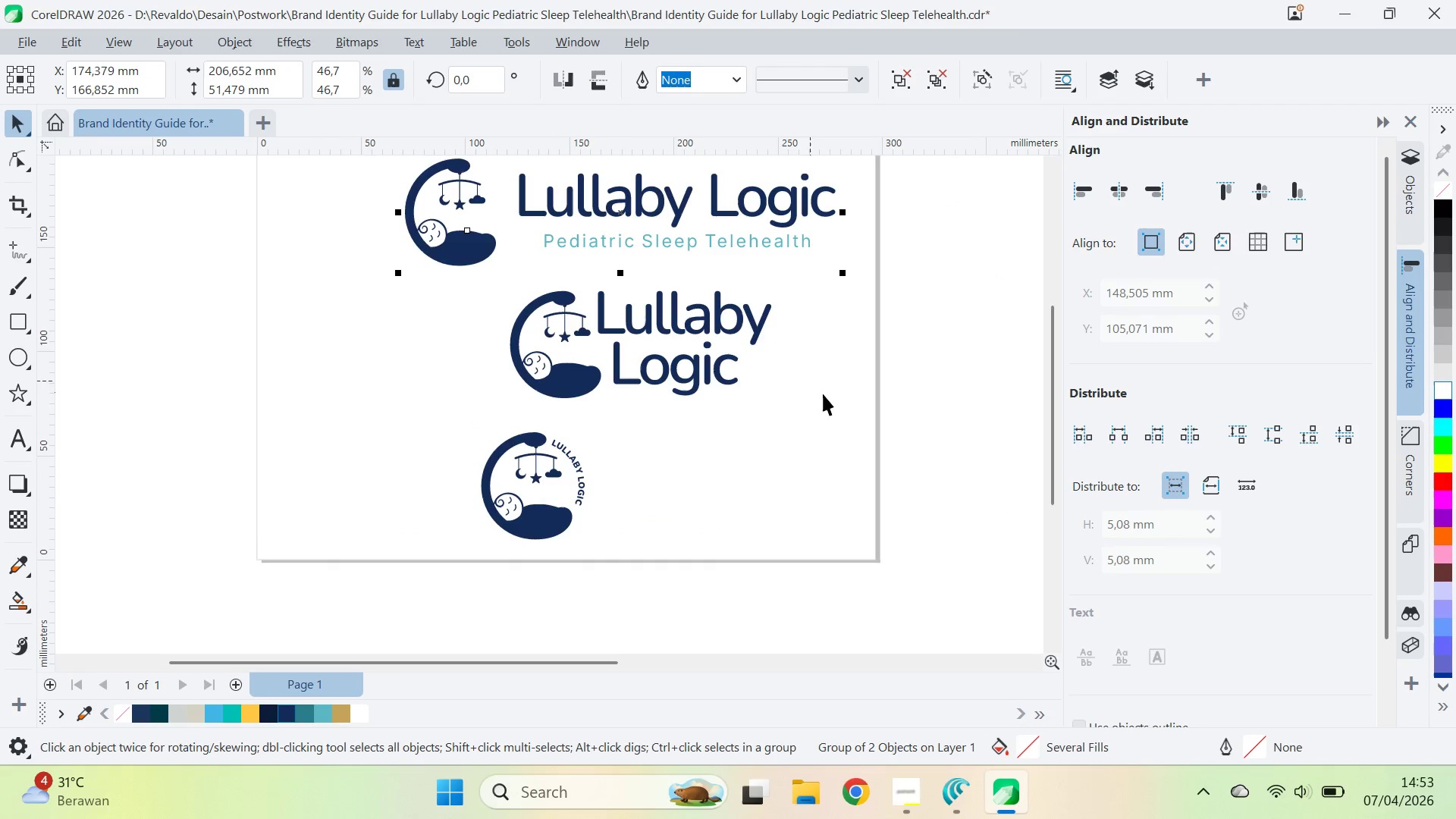 
left_click([838, 410])
 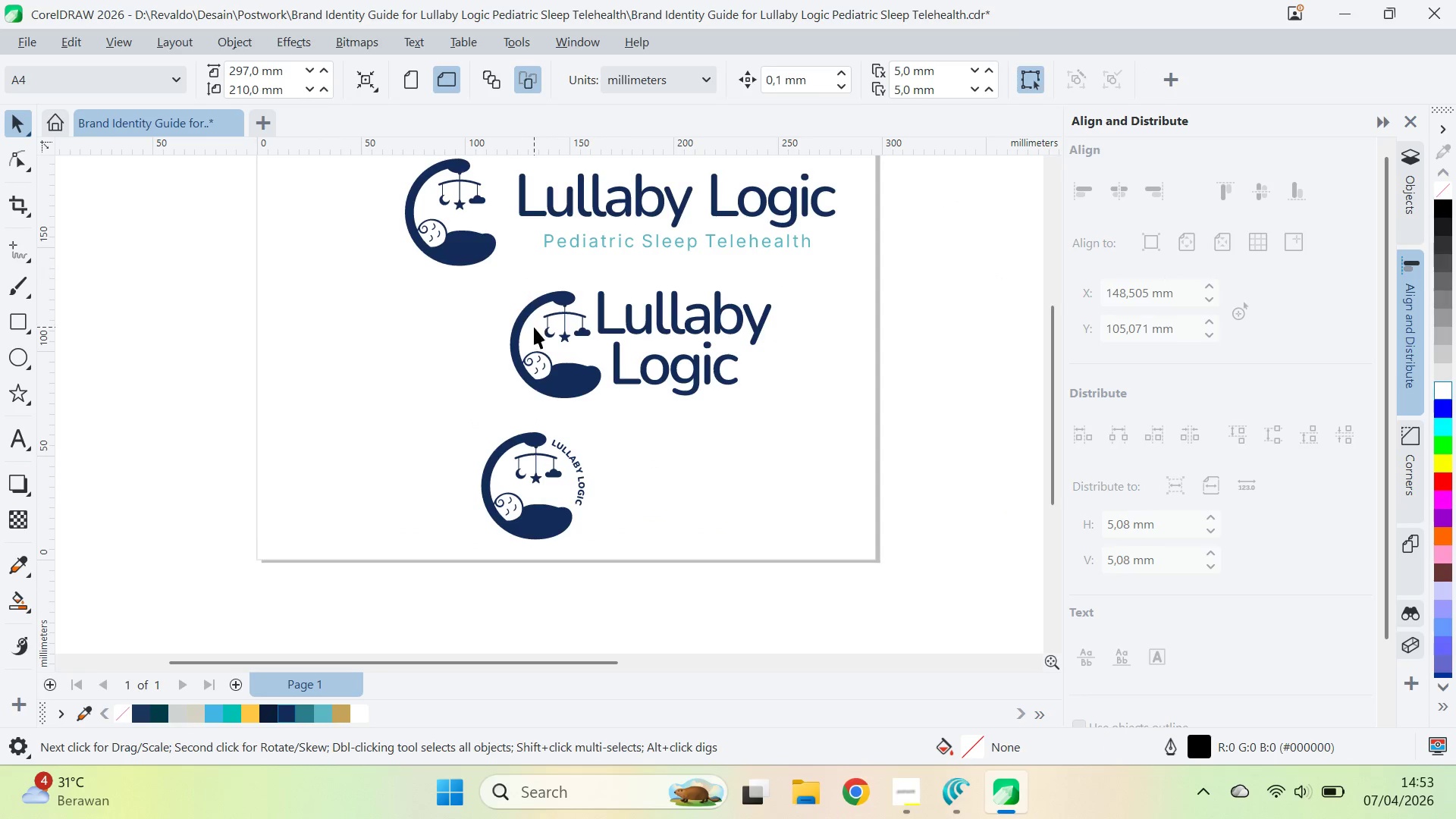 
left_click_drag(start_coordinate=[564, 397], to_coordinate=[686, 536])
 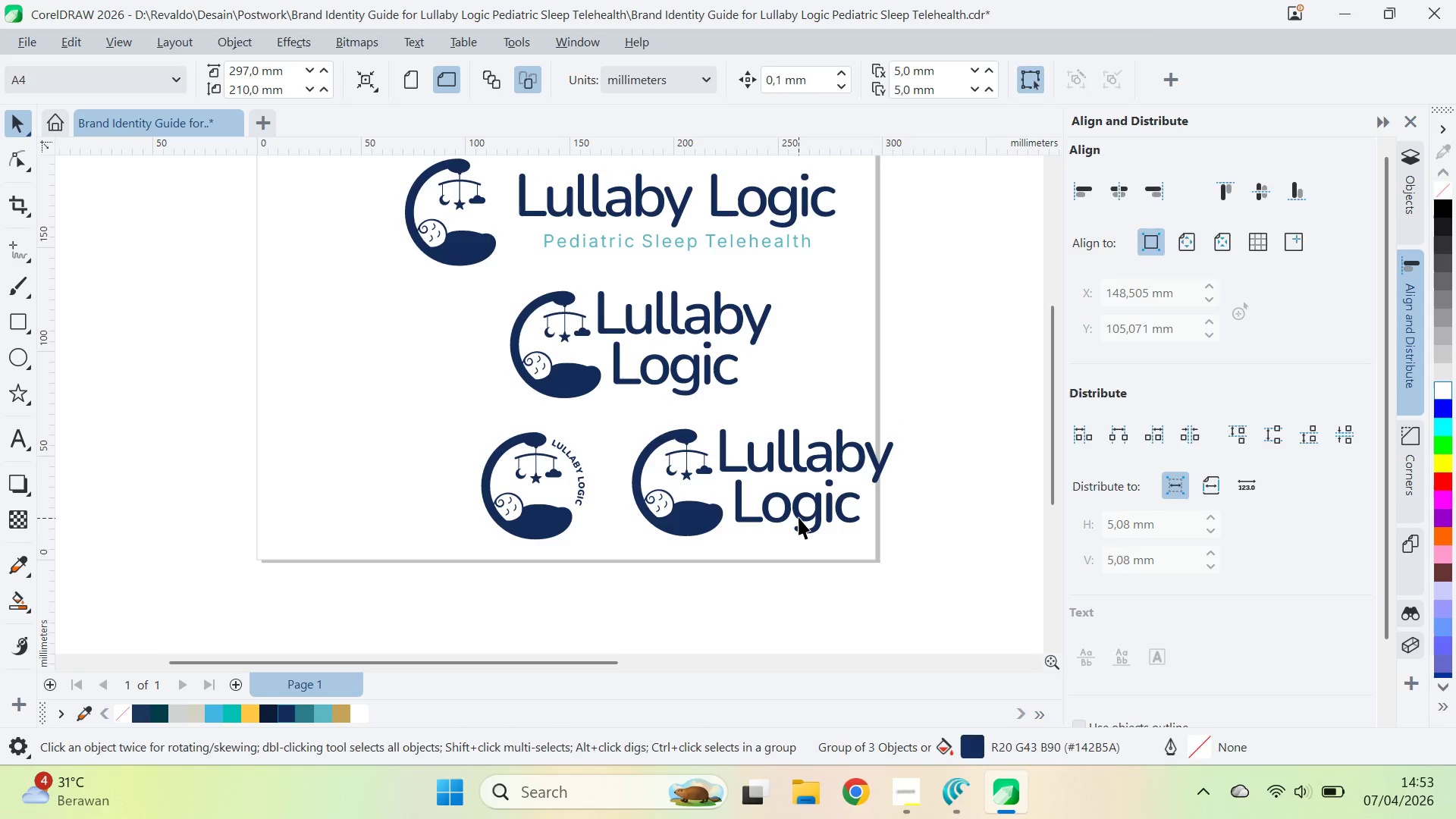 
double_click([799, 516])
 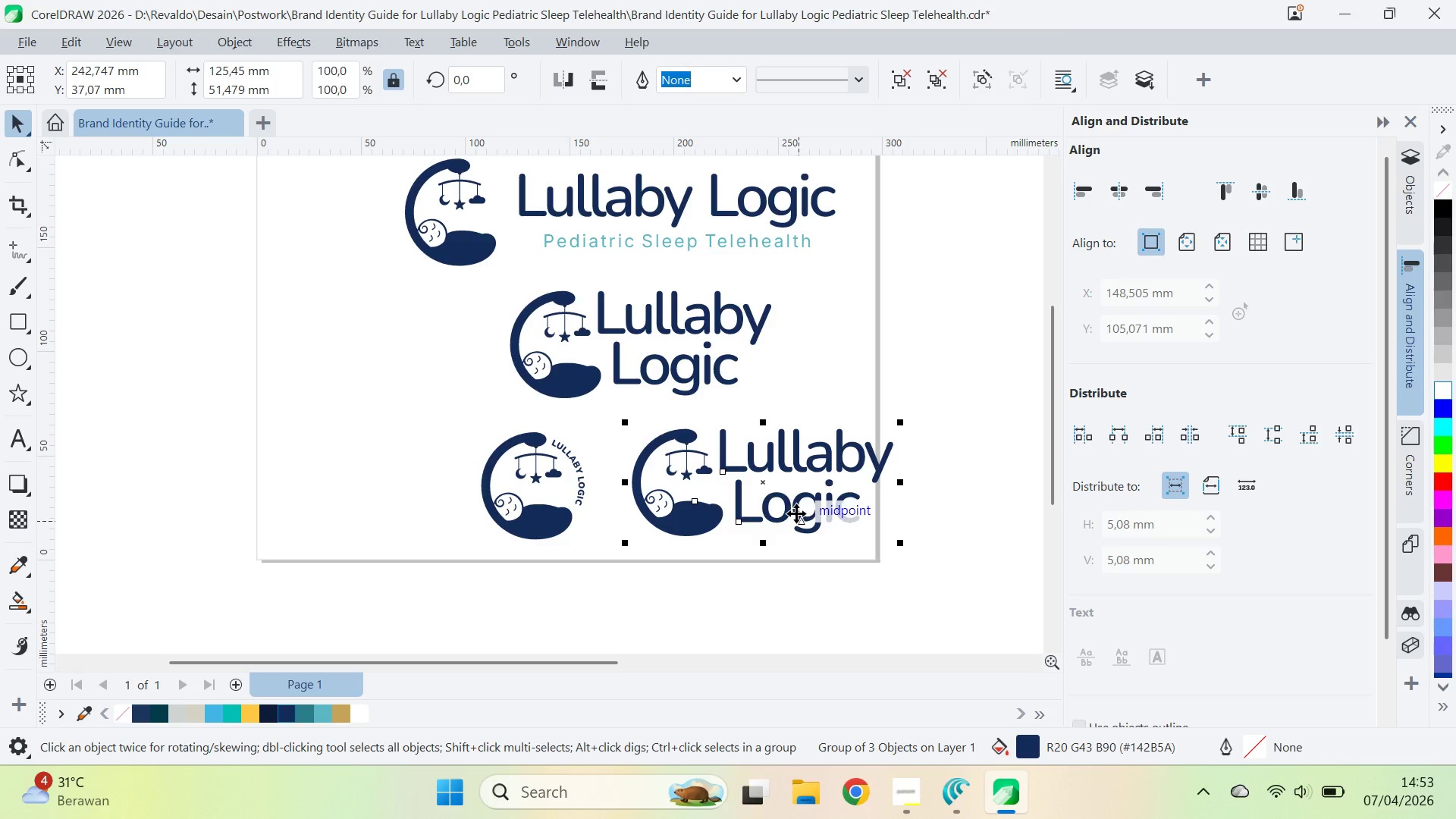 
key(Control+U)
 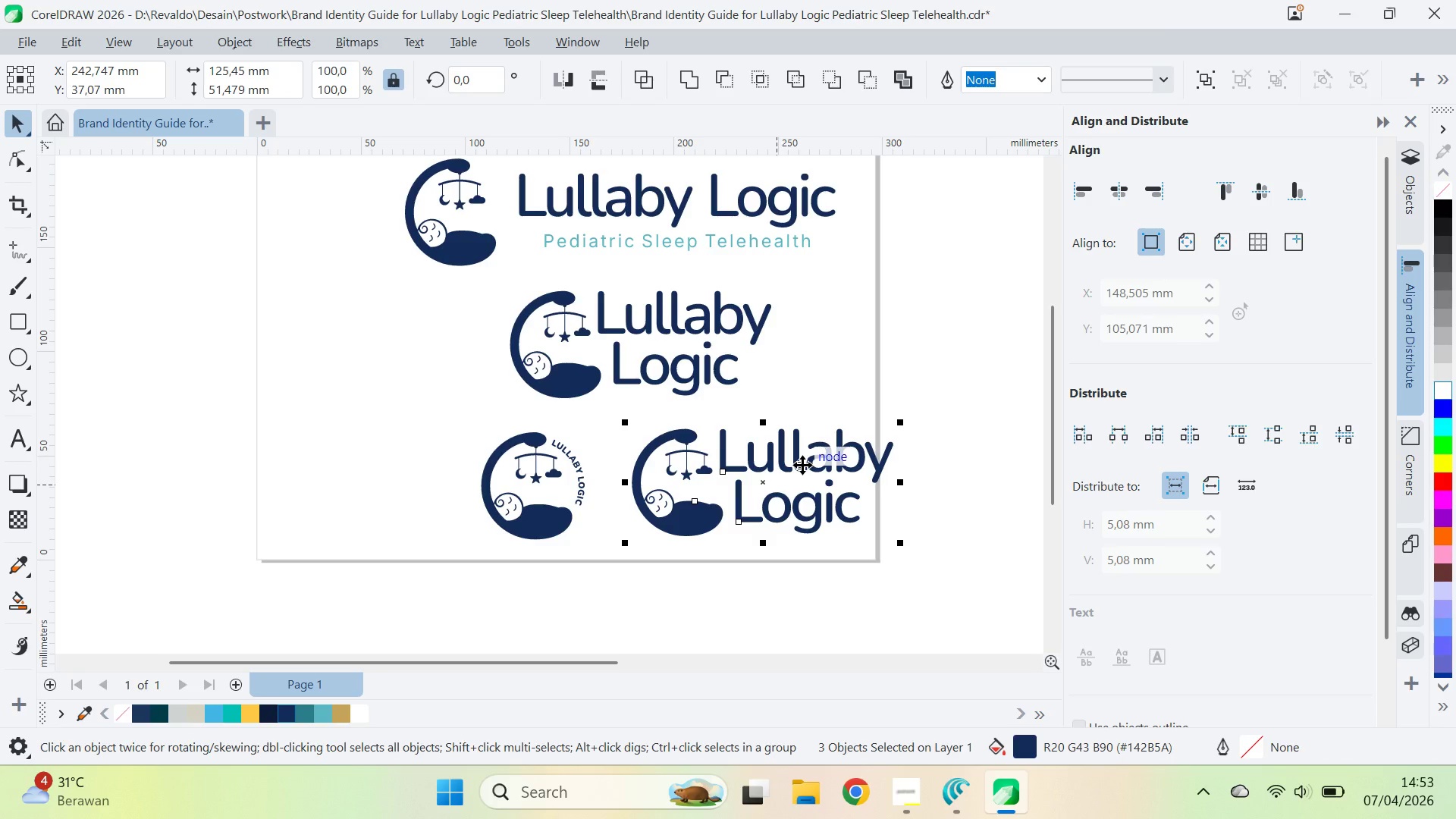 
double_click([893, 452])
 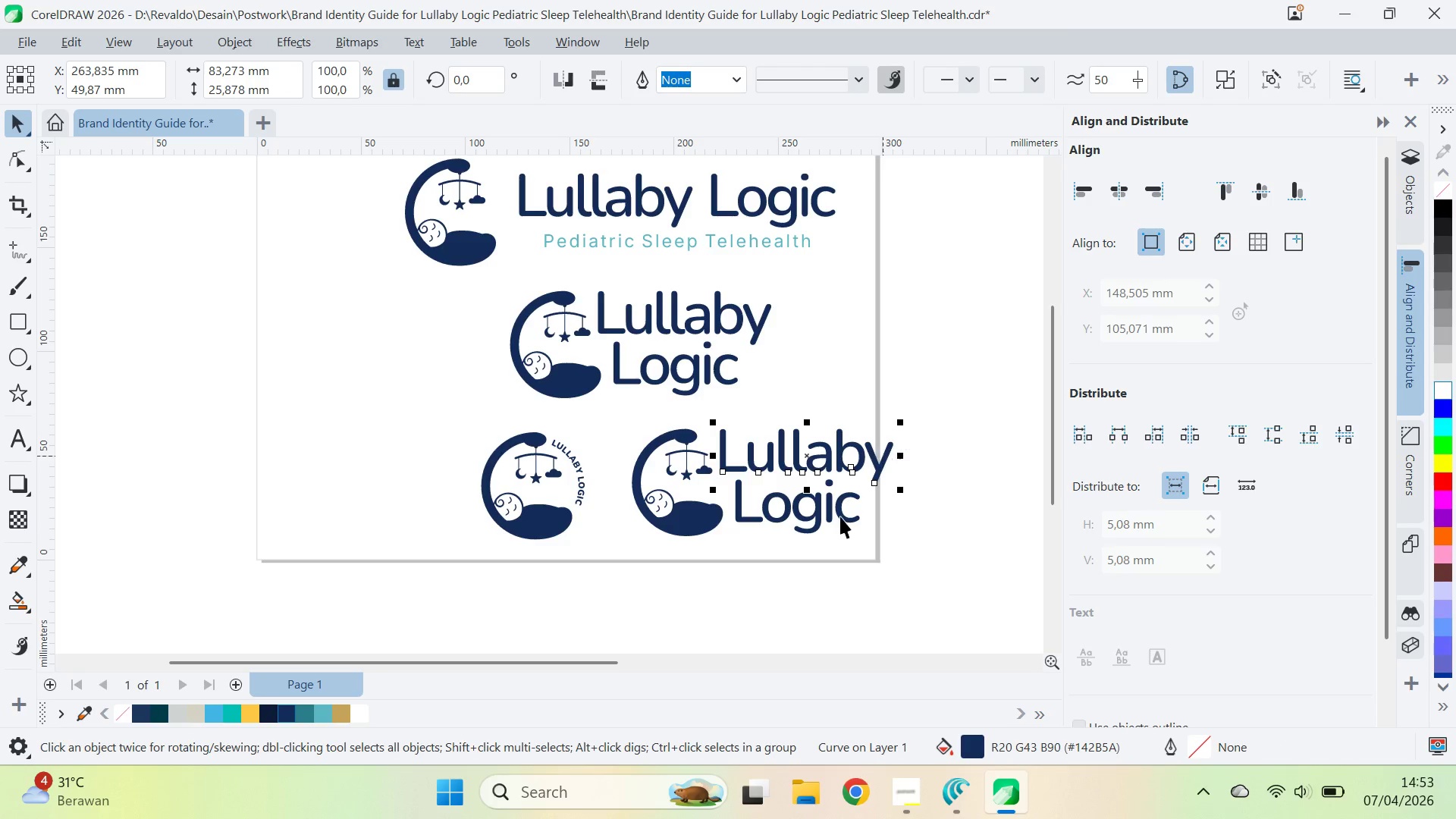 
hold_key(key=ShiftLeft, duration=0.36)
 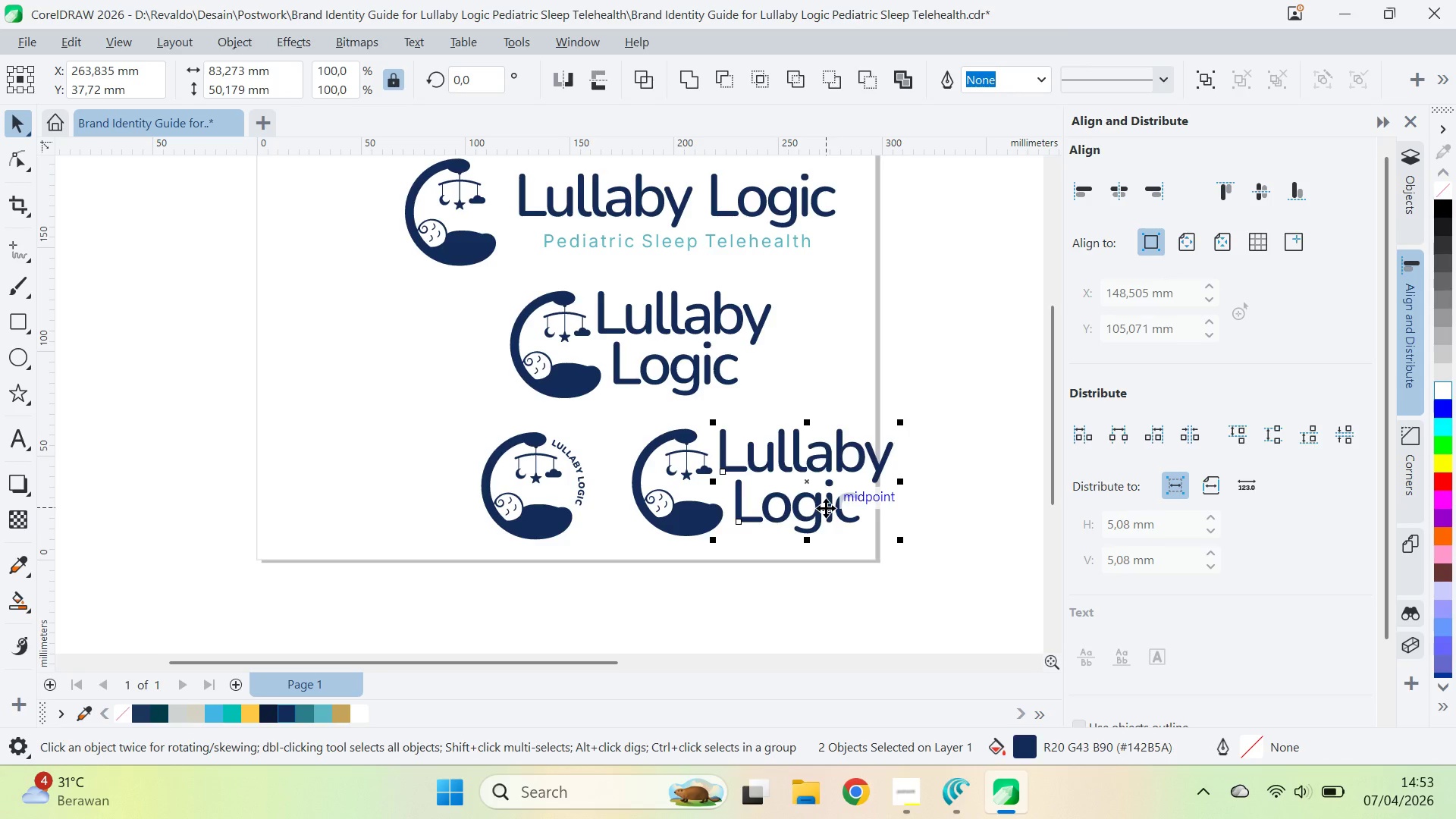 
key(Delete)
 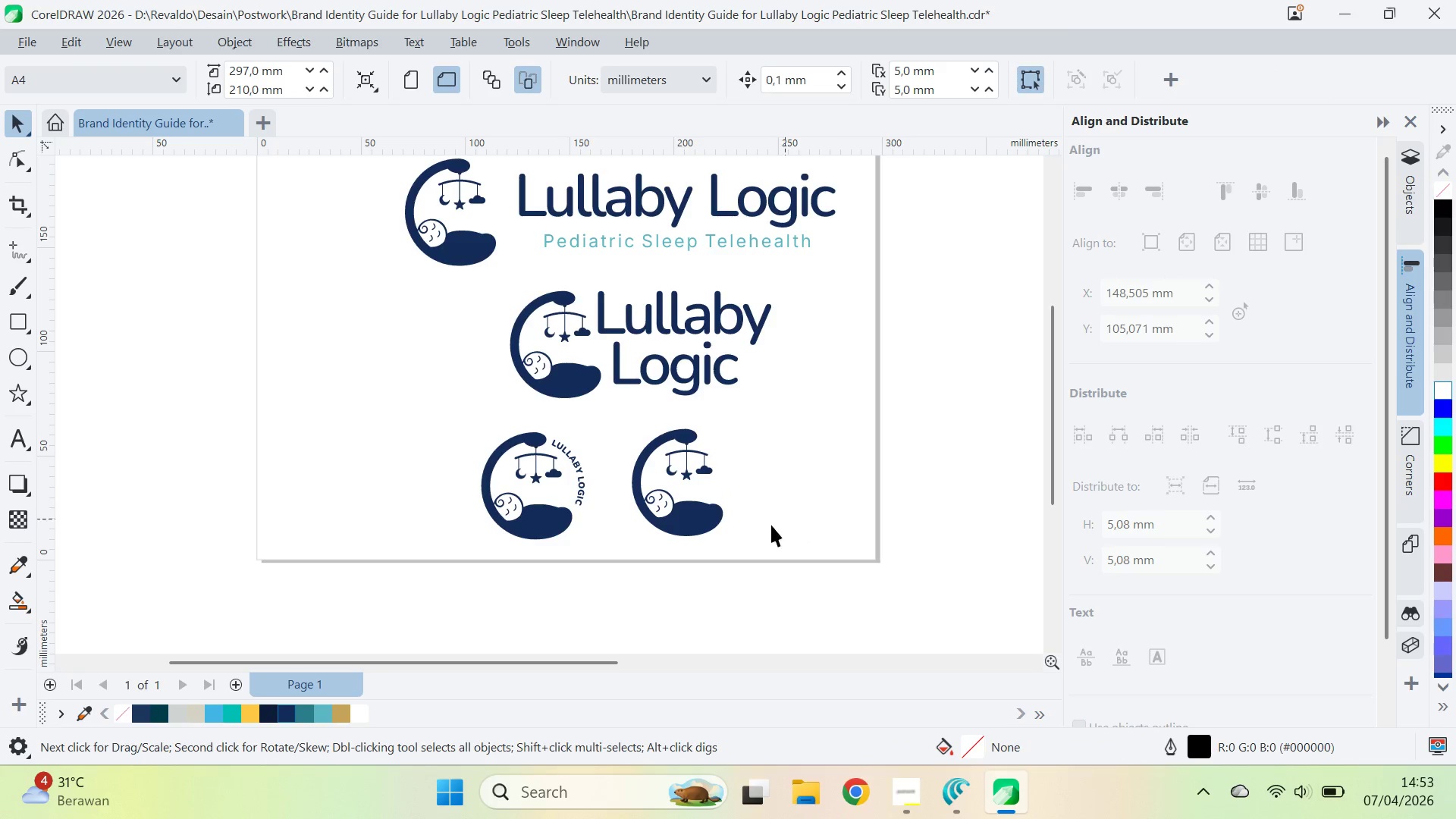 
left_click_drag(start_coordinate=[694, 516], to_coordinate=[720, 522])
 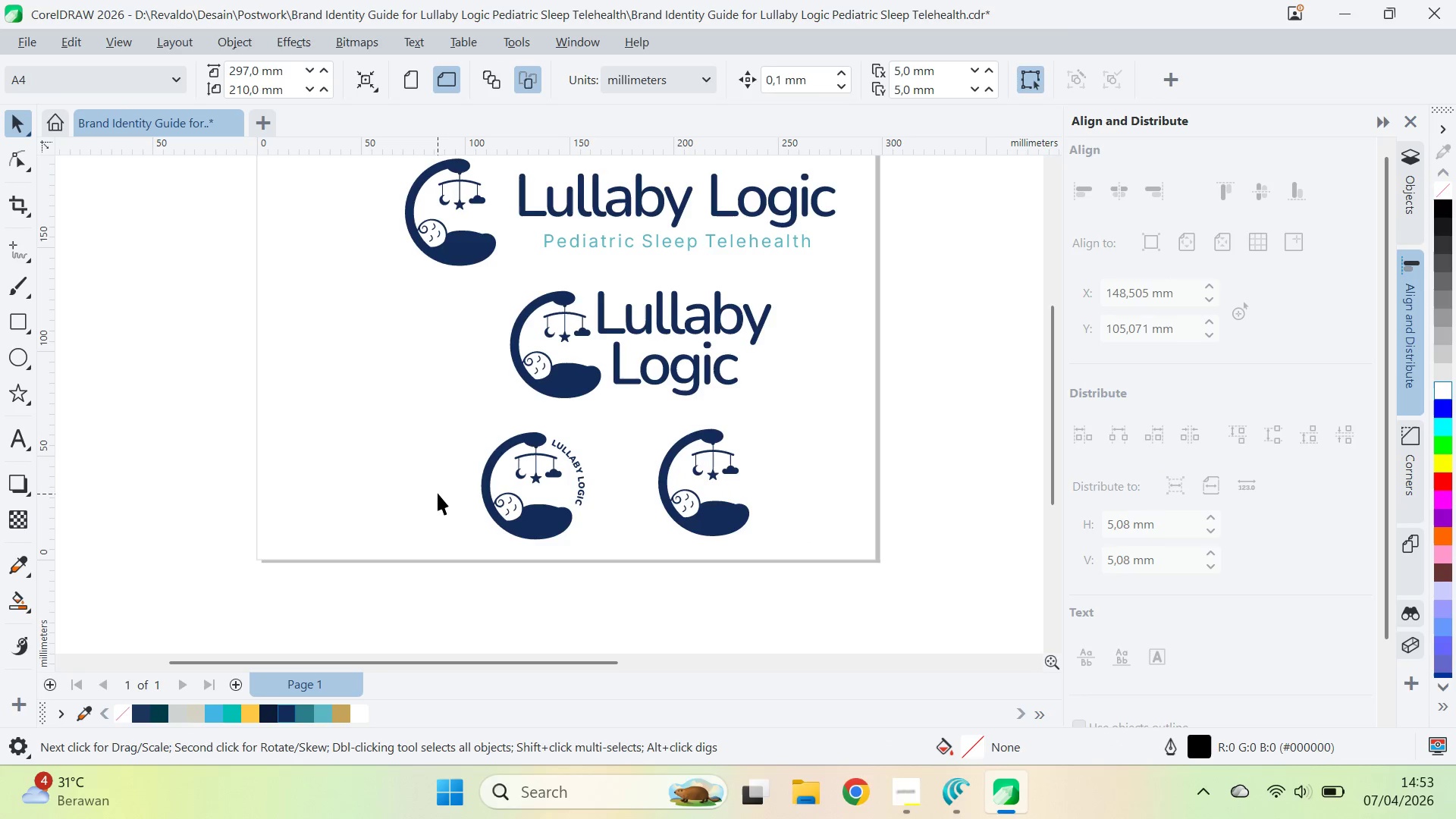 
hold_key(key=ShiftLeft, duration=0.41)
 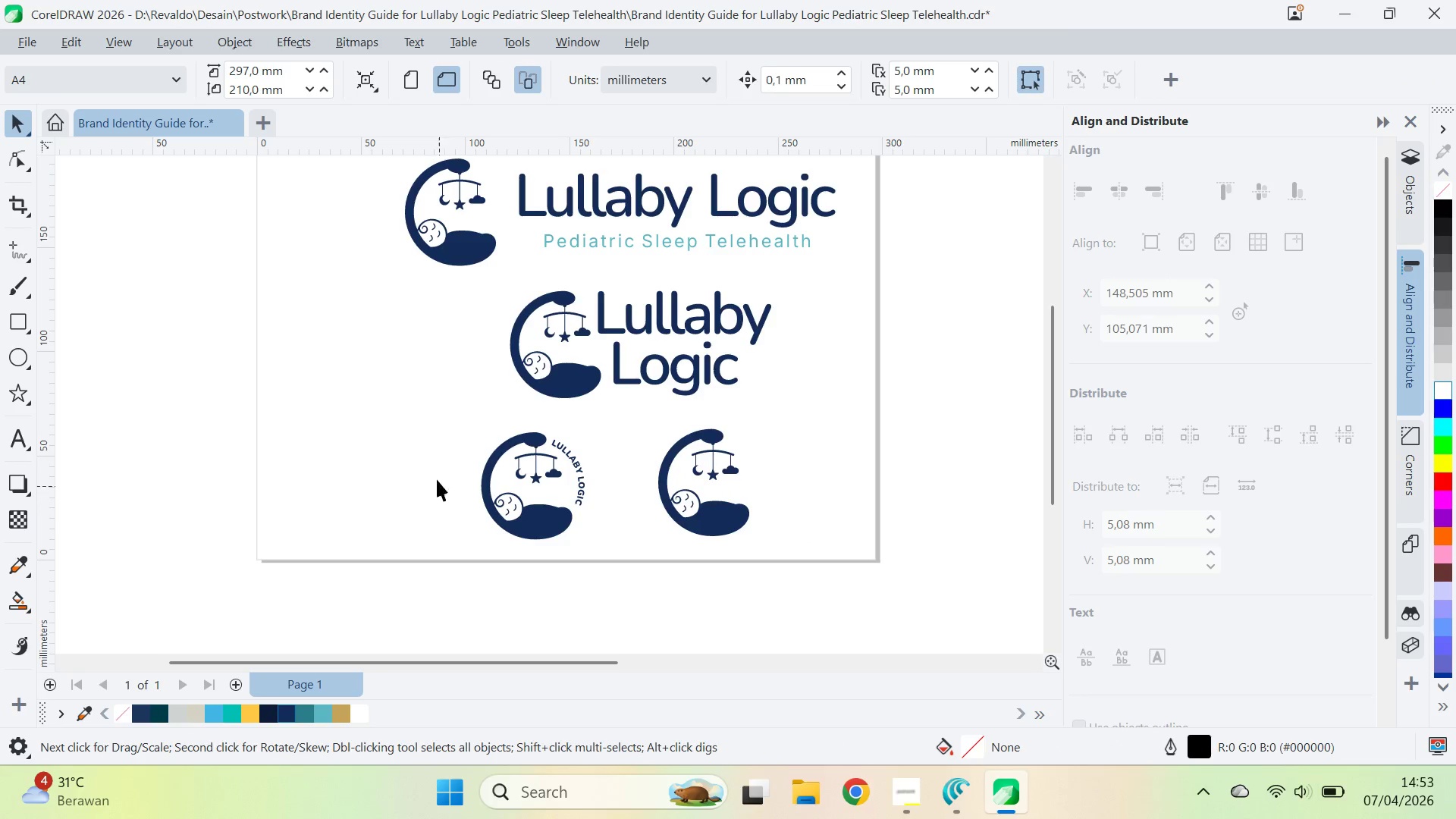 
key(Q)
 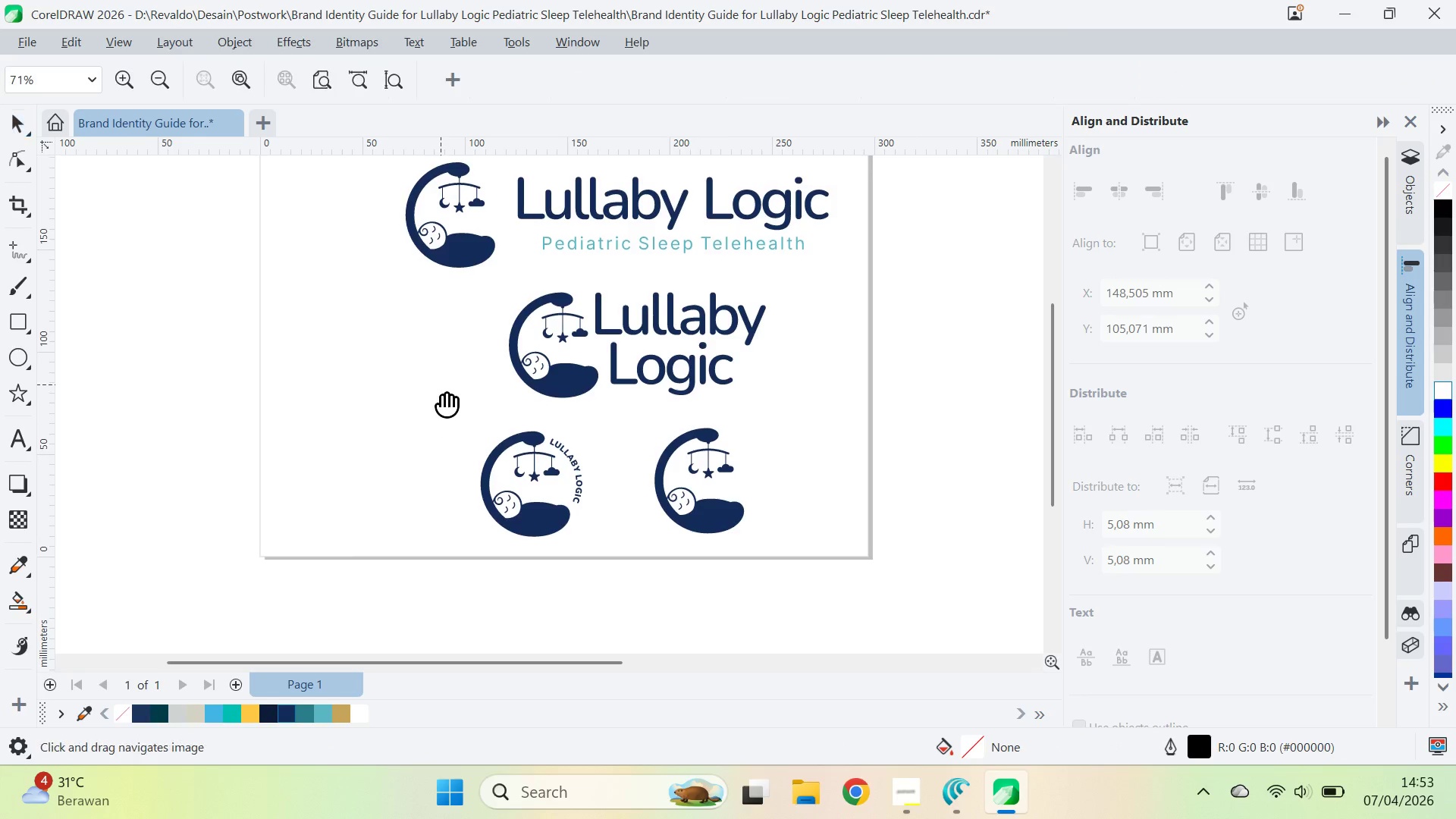 
scroll: coordinate [442, 420], scroll_direction: none, amount: 0.0
 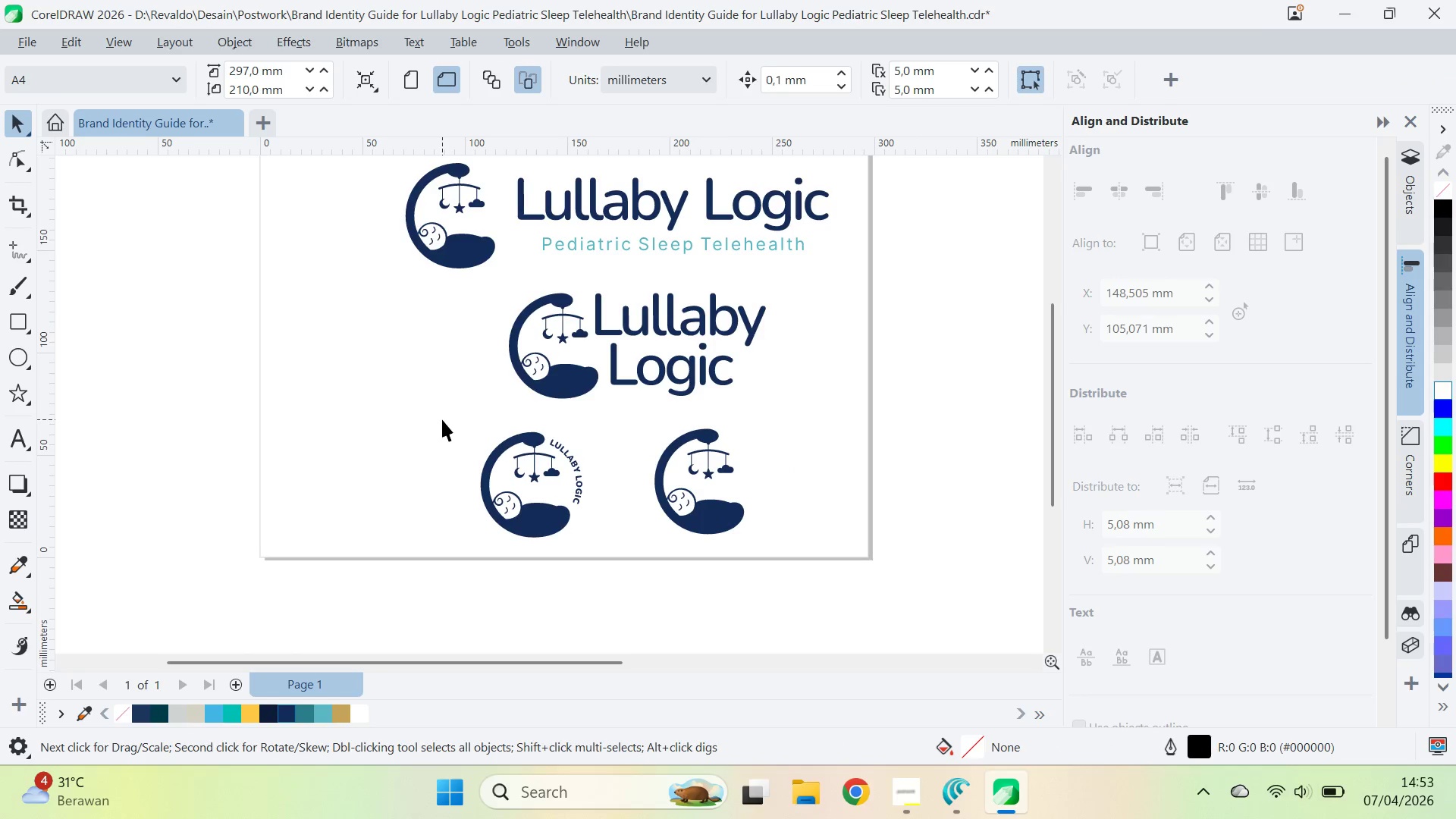 
left_click_drag(start_coordinate=[441, 385], to_coordinate=[451, 460])
 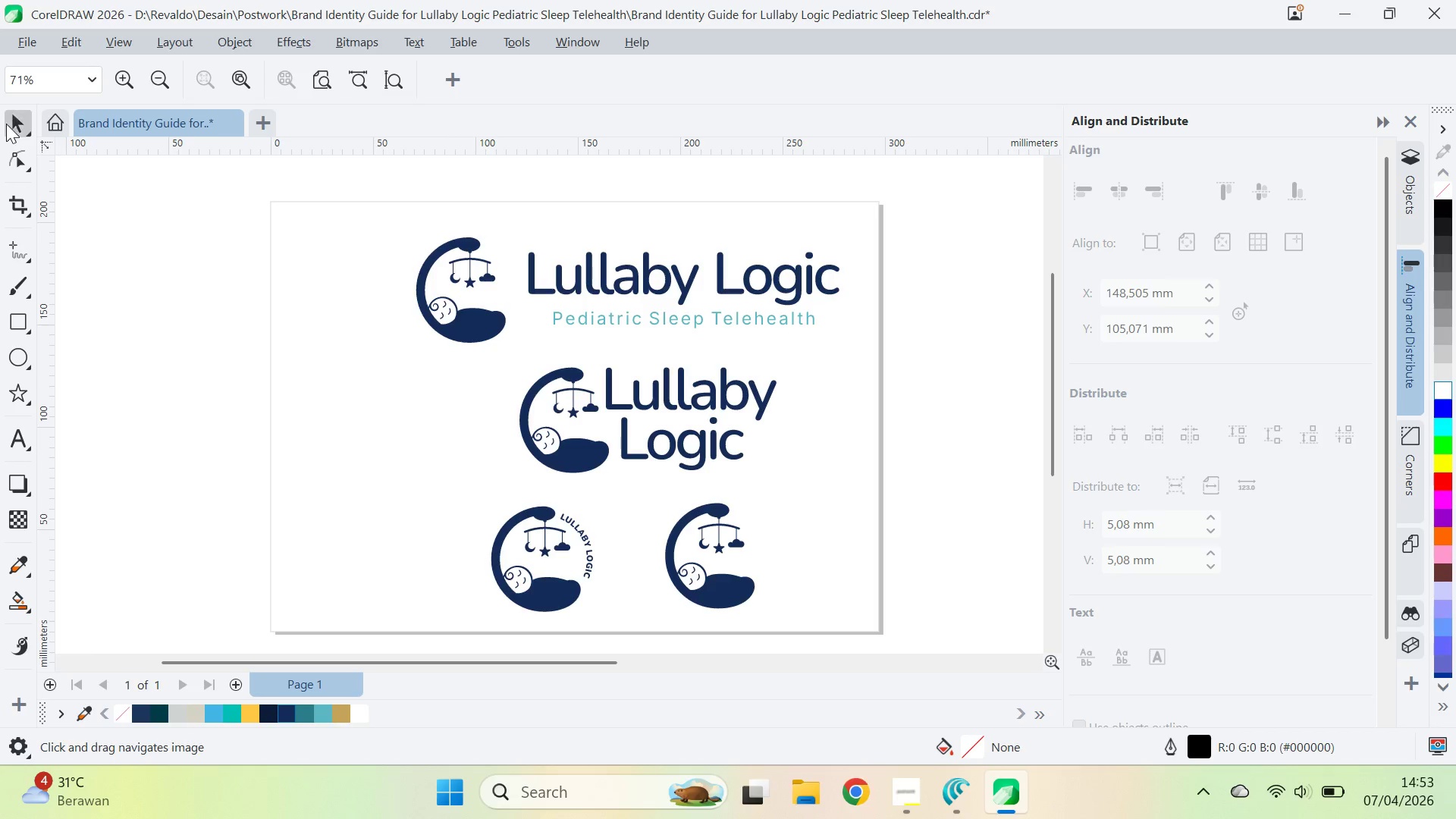 
key(Control+S)
 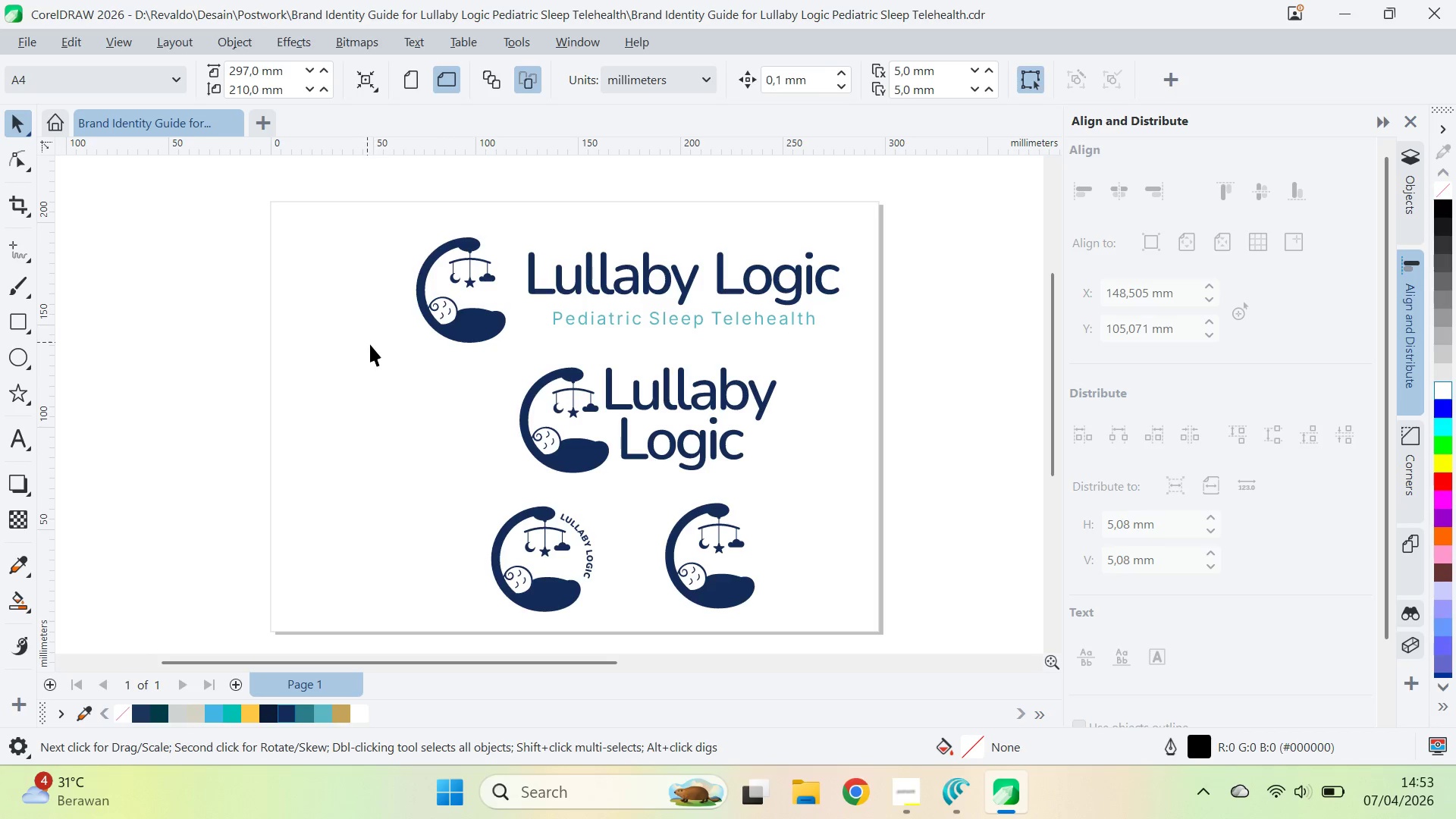 
scroll: coordinate [428, 446], scroll_direction: down, amount: 11.0
 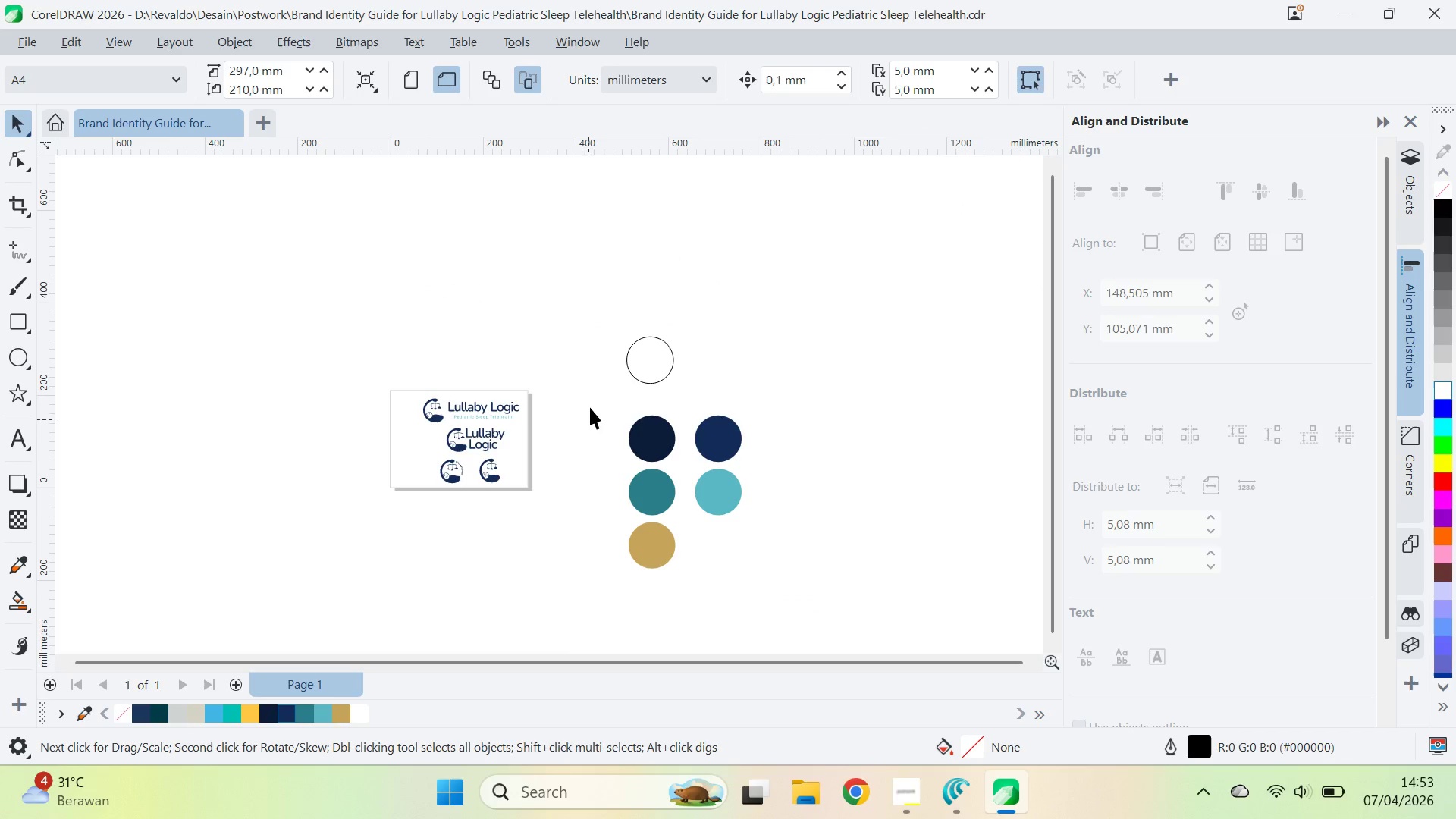 
left_click_drag(start_coordinate=[571, 297], to_coordinate=[781, 644])
 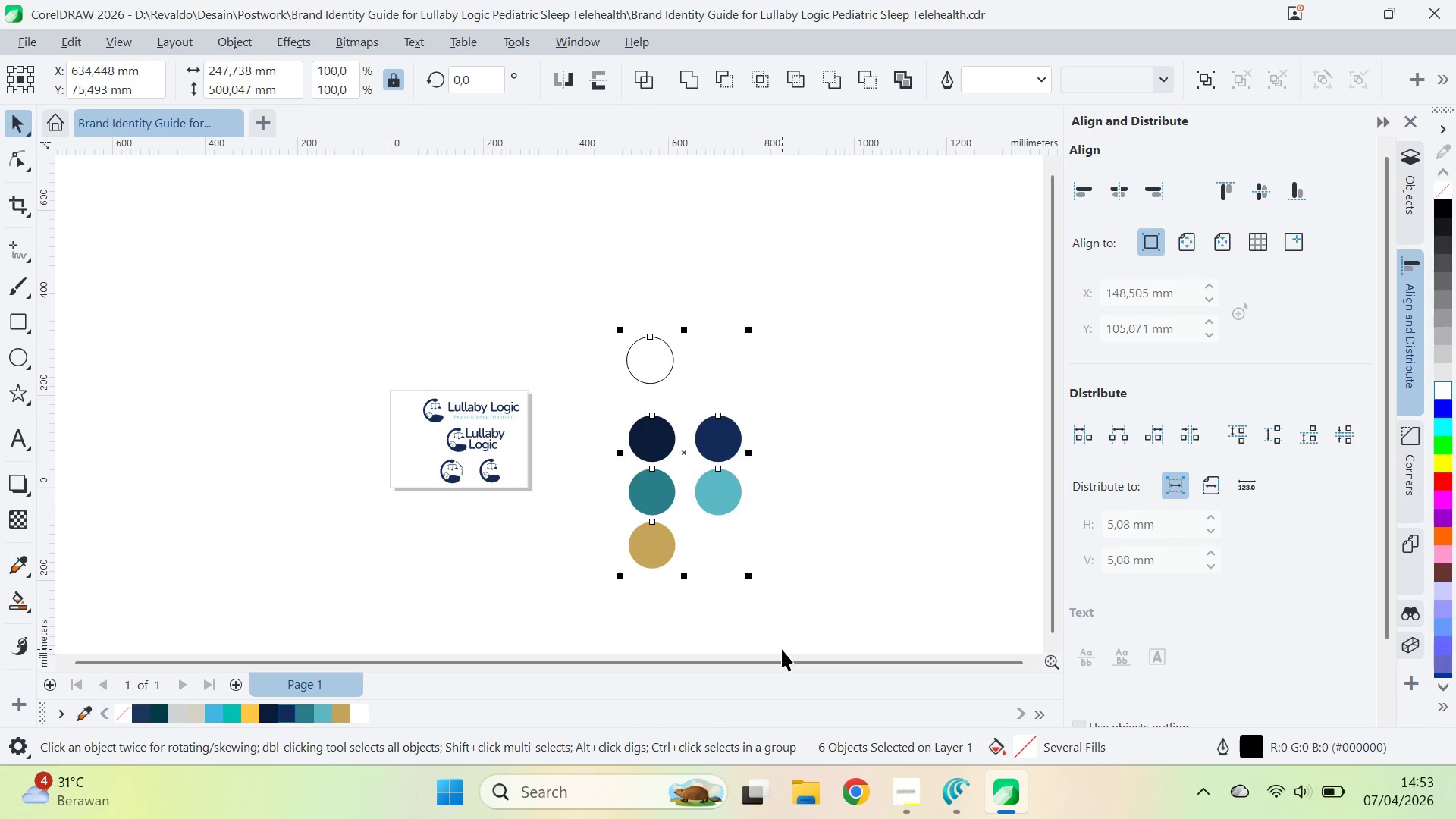 
key(Delete)
 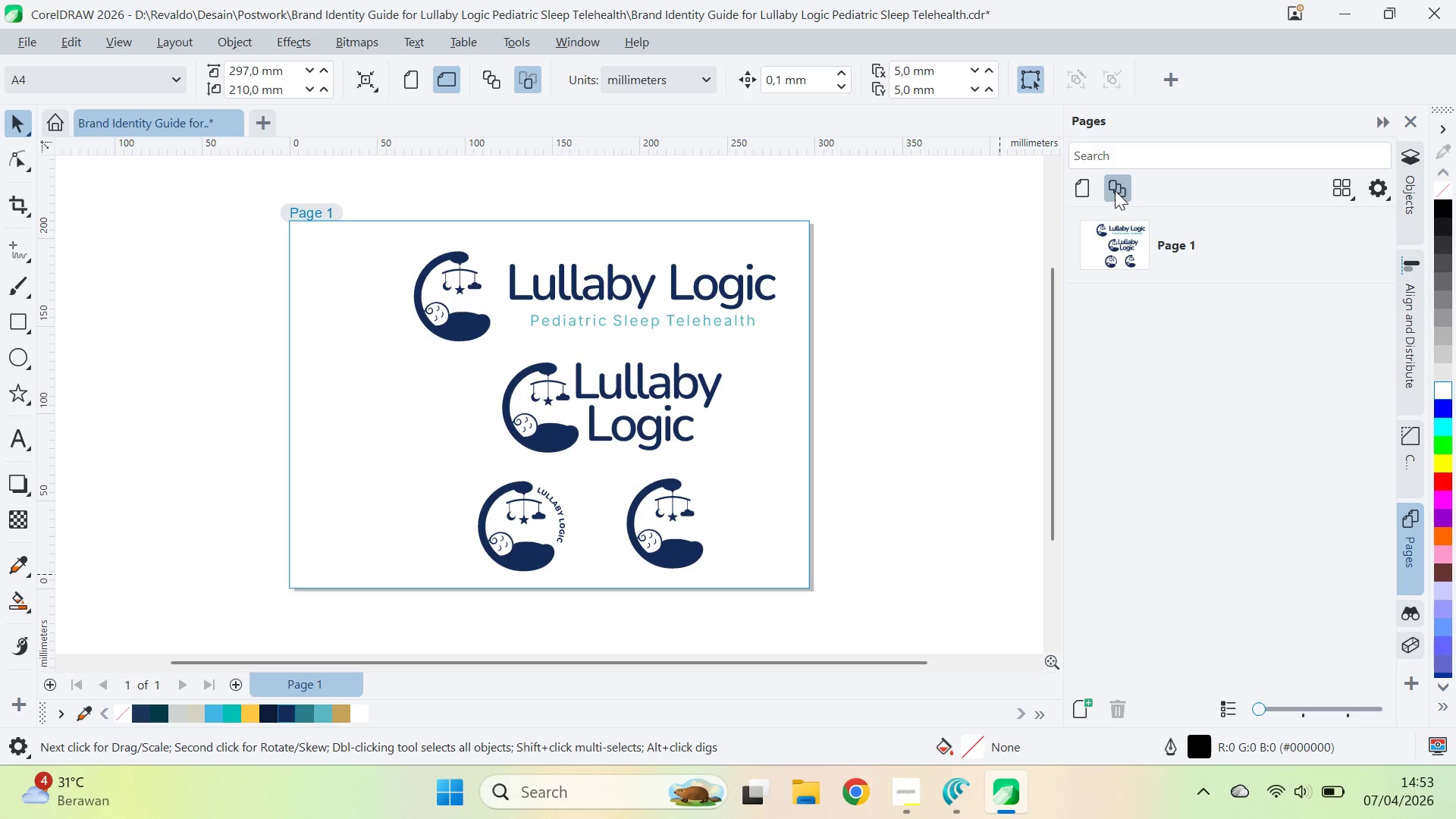 
wait(5.98)
 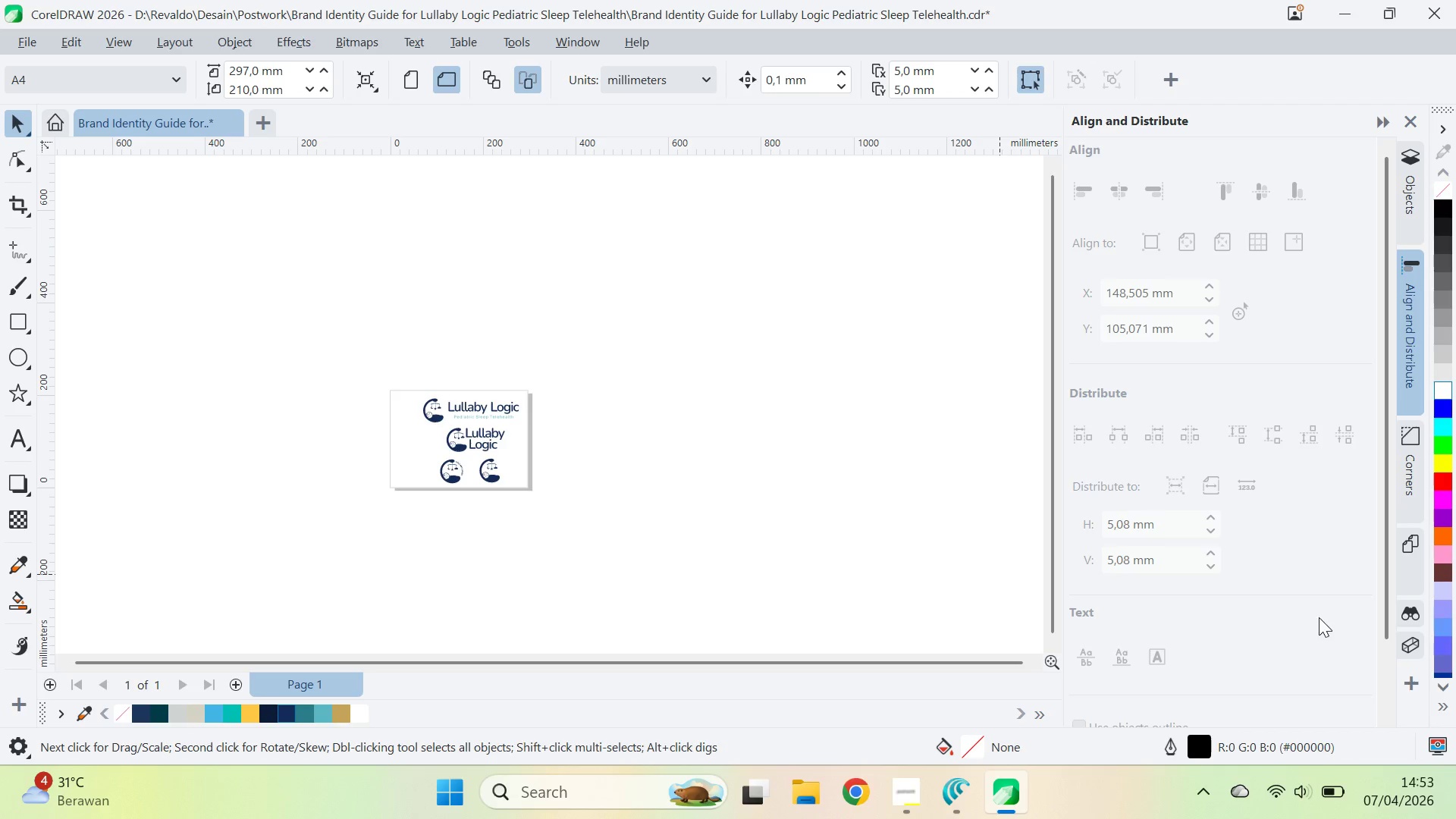 
left_click([1434, 225])
 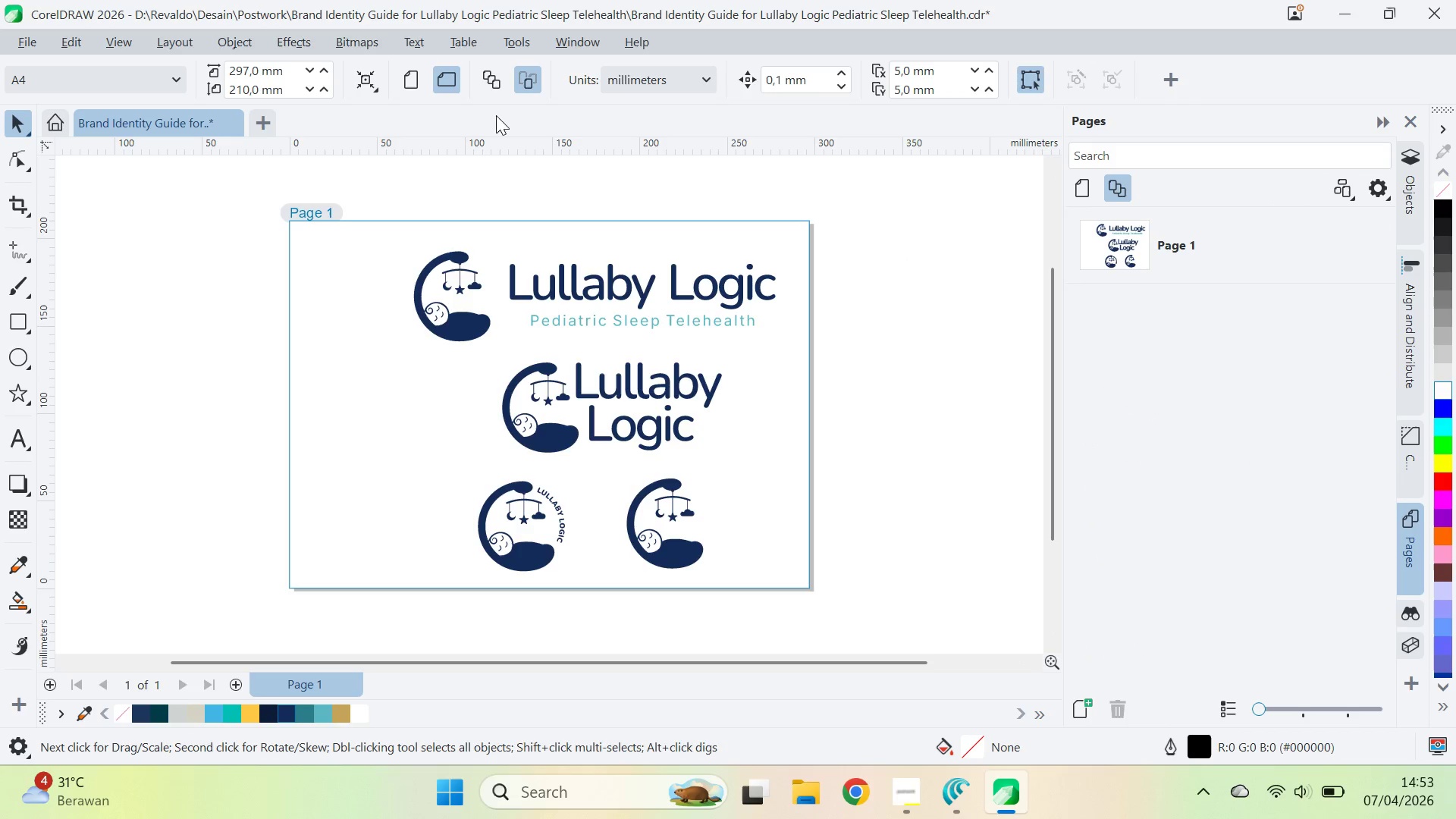 
left_click([496, 83])
 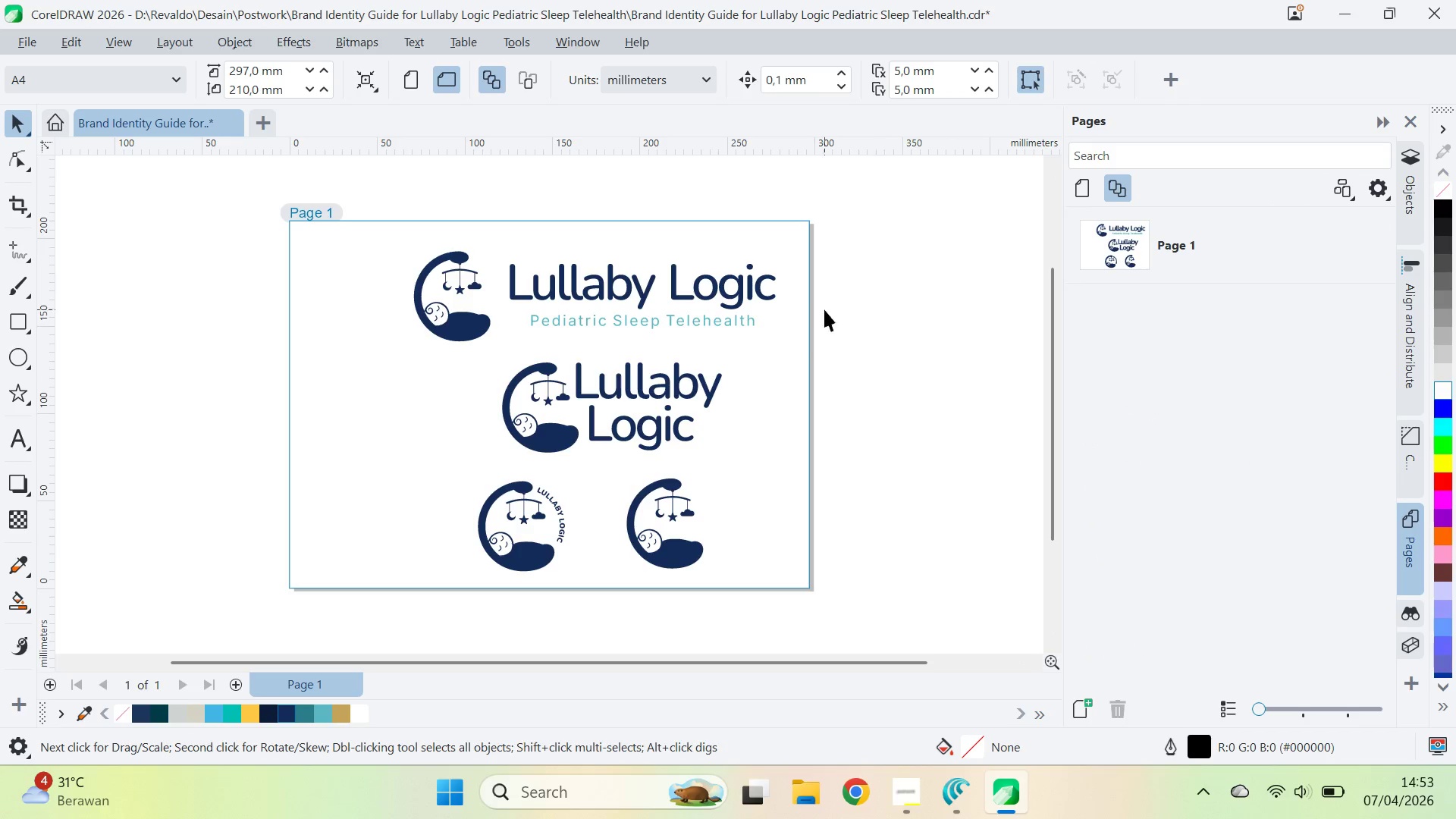 
scroll: coordinate [799, 334], scroll_direction: down, amount: 1.0
 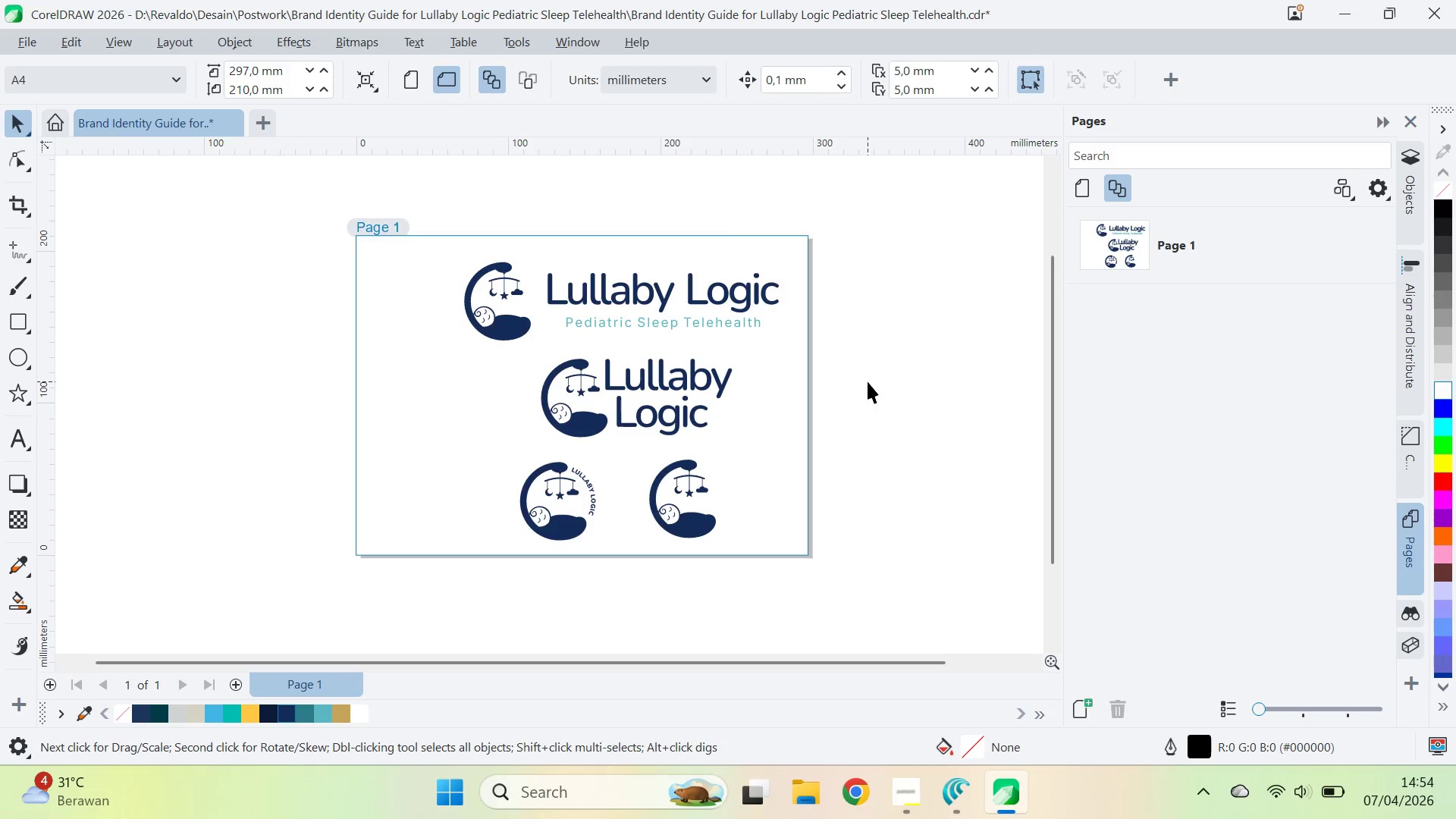 
type(qv)
 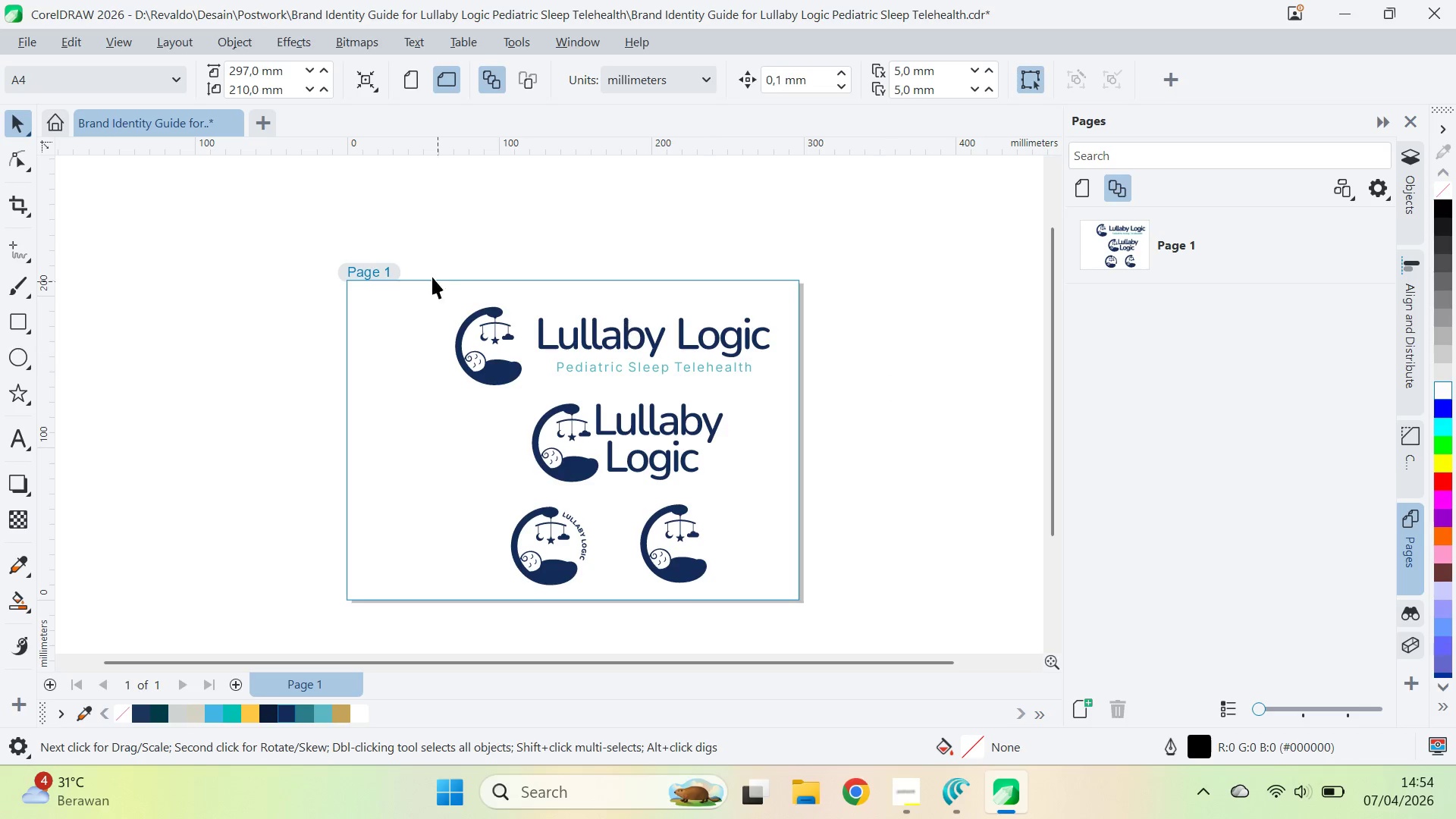 
left_click_drag(start_coordinate=[869, 378], to_coordinate=[860, 422])
 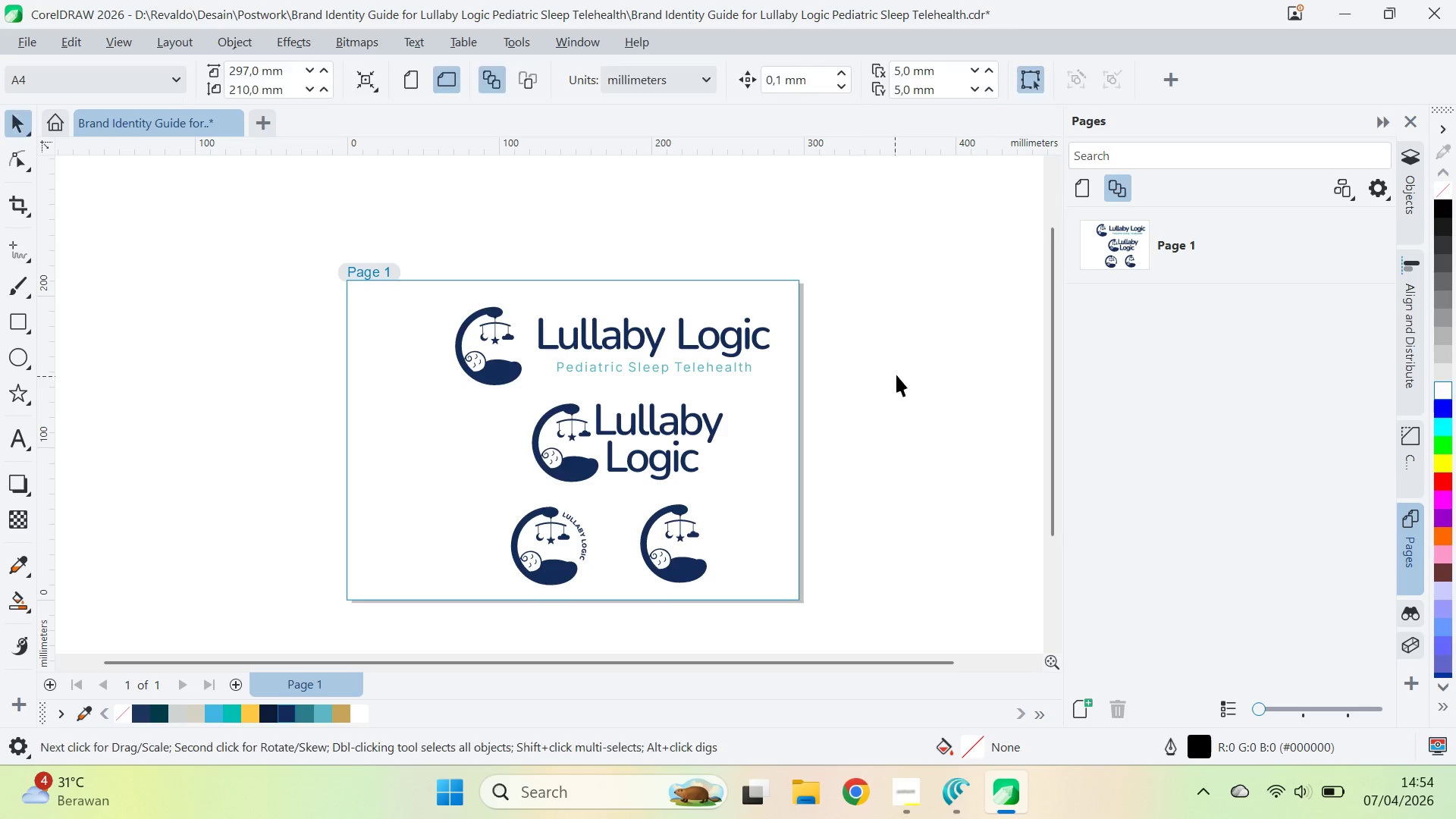 
left_click([900, 371])
 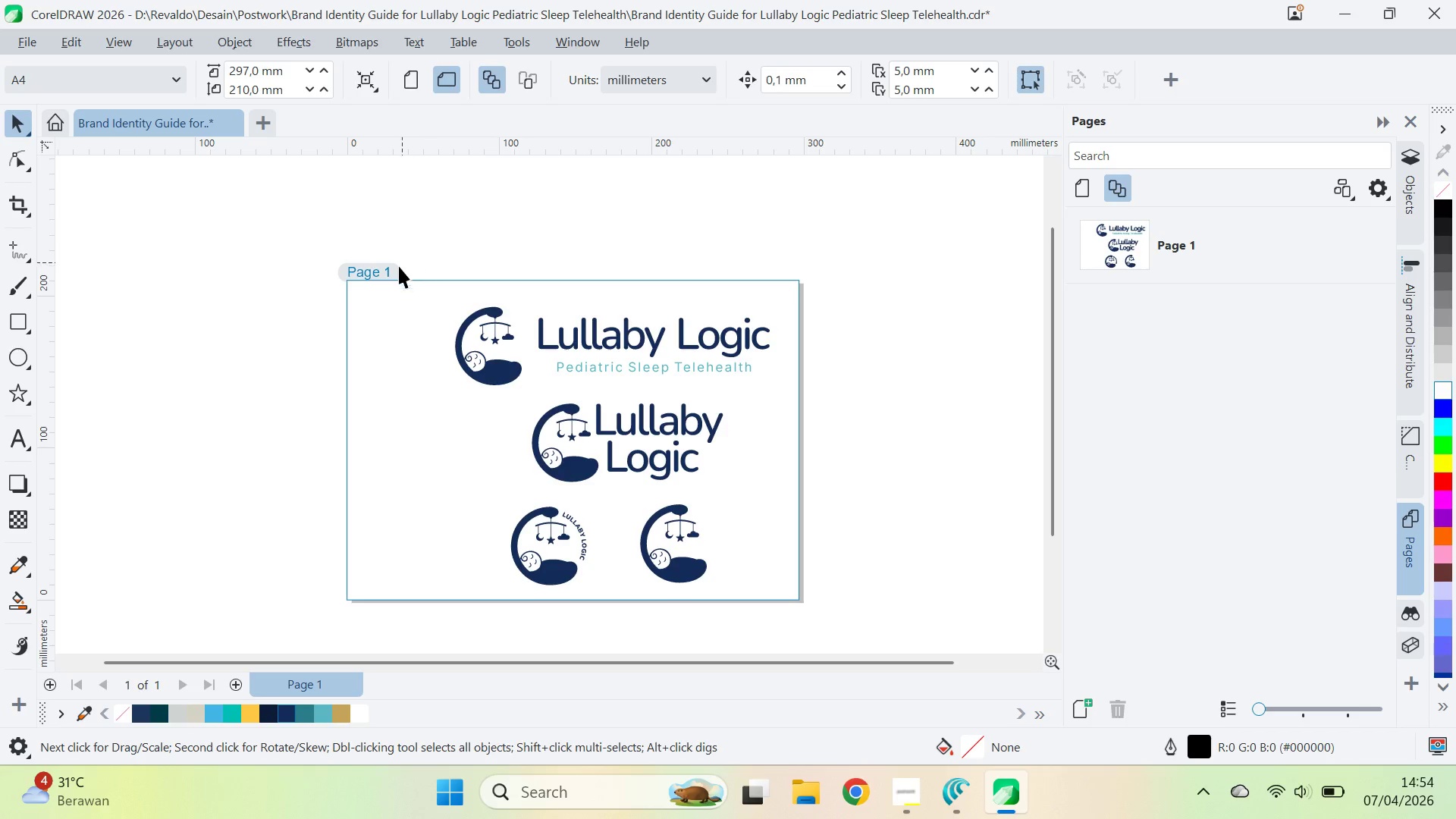 
key(Alt+Tab)
 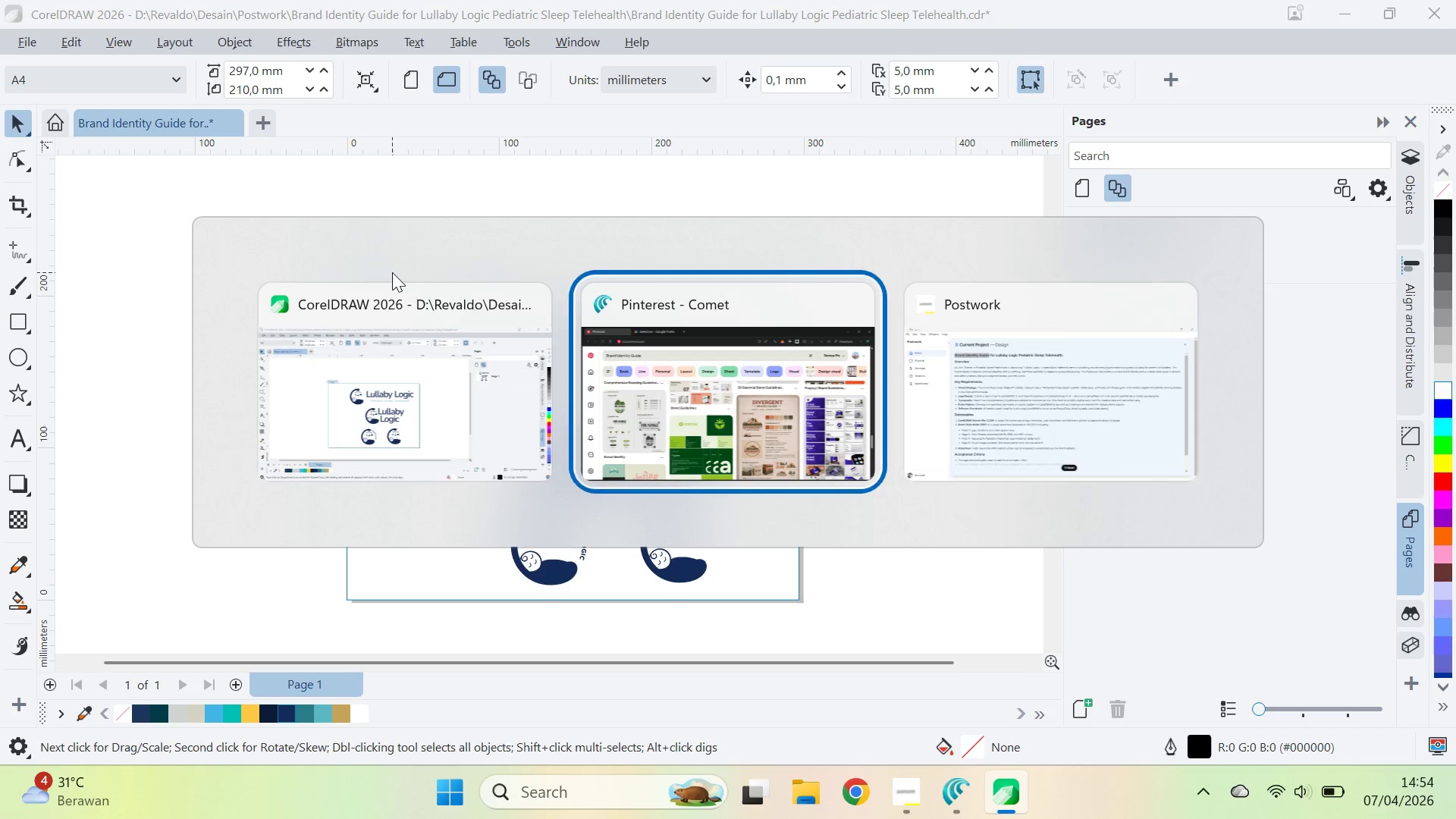 
key(Alt+Tab)